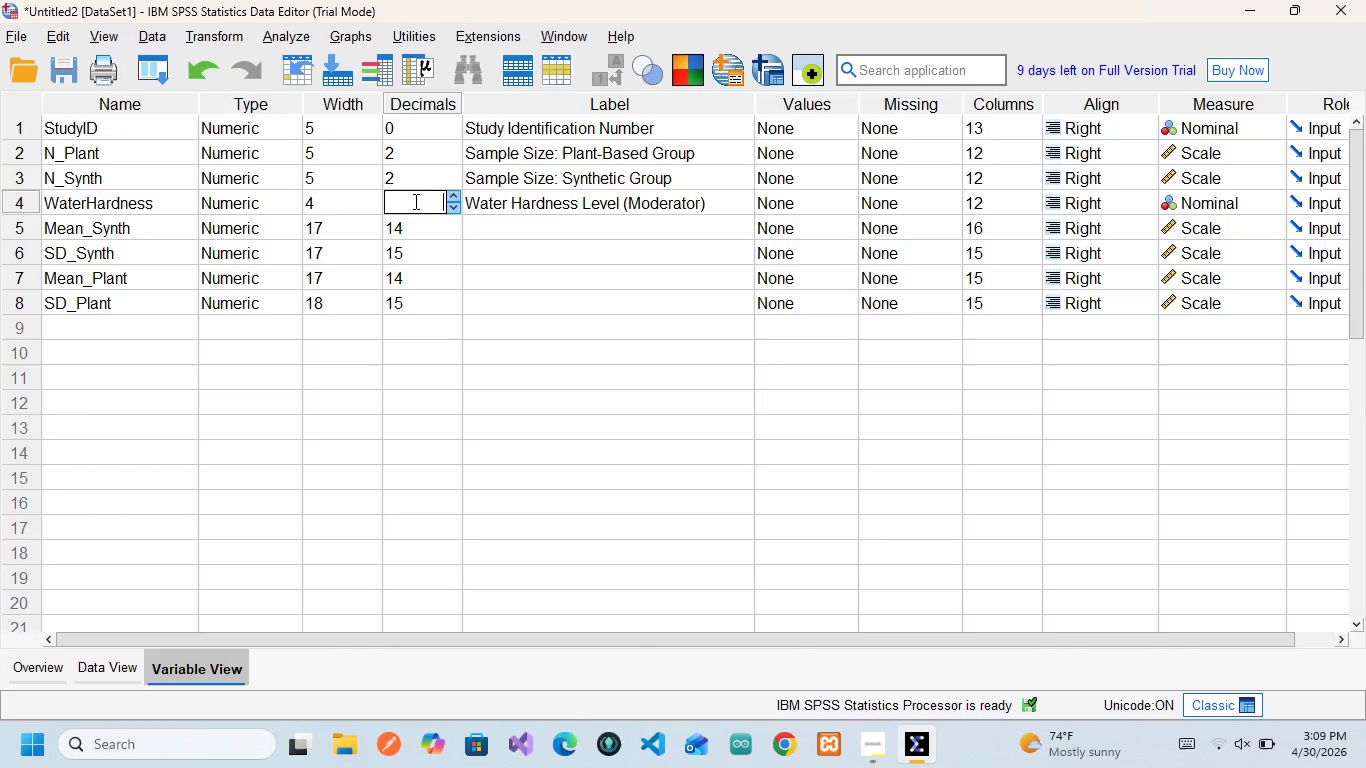 
key(Backspace)
 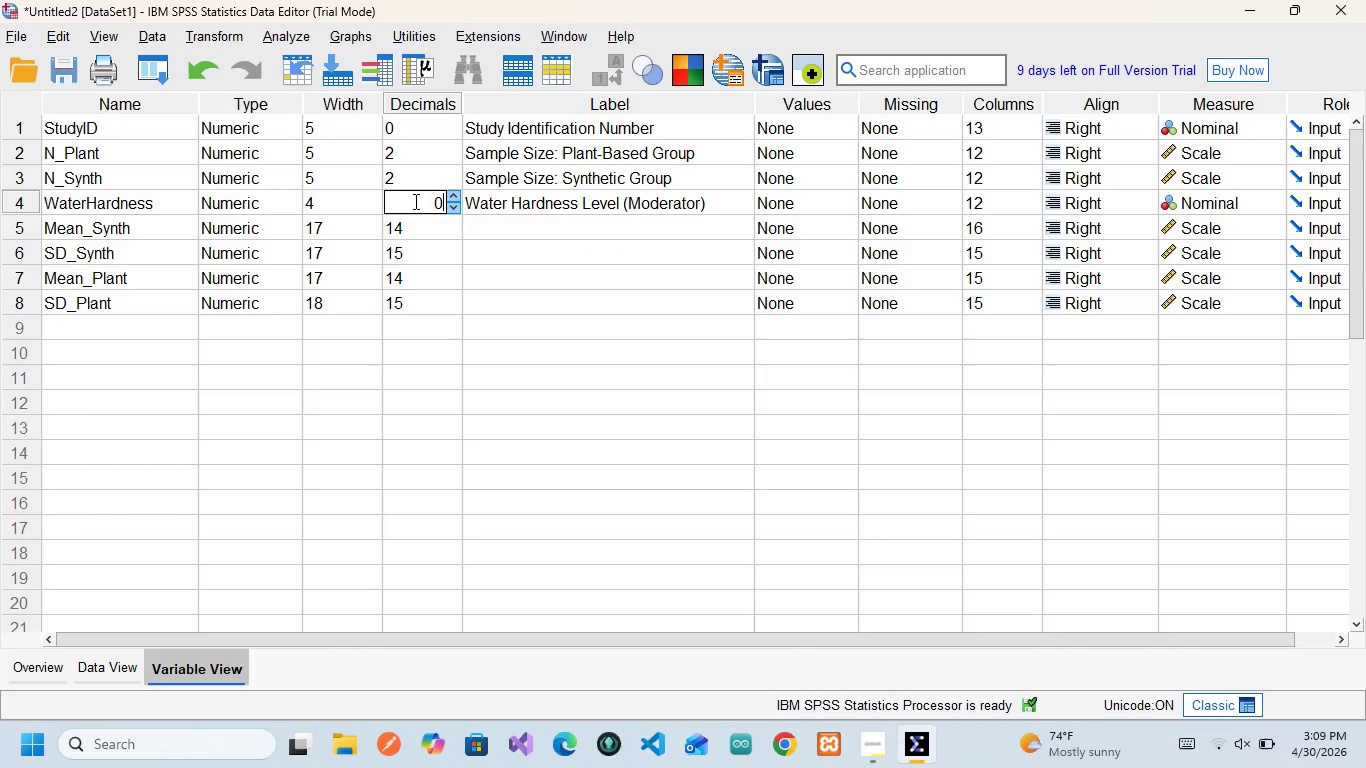 
key(0)
 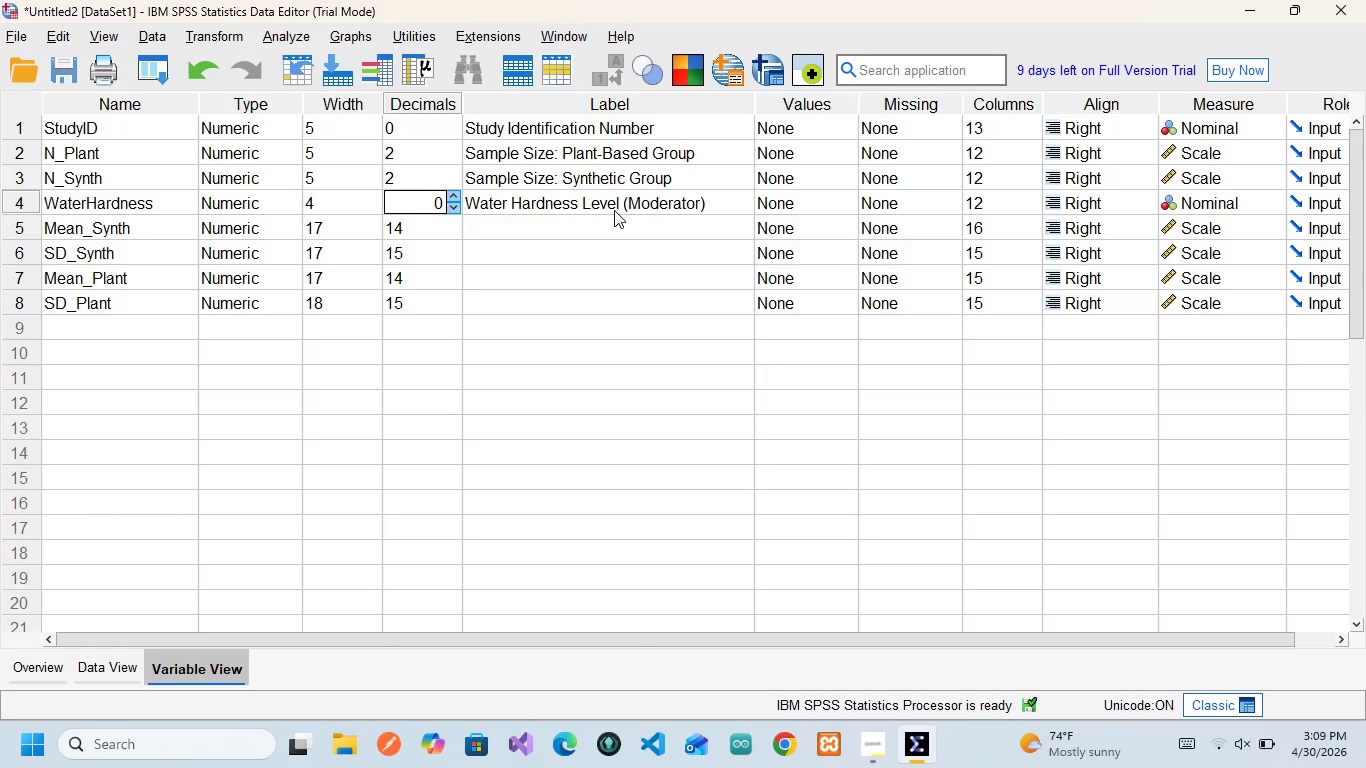 
left_click([614, 210])
 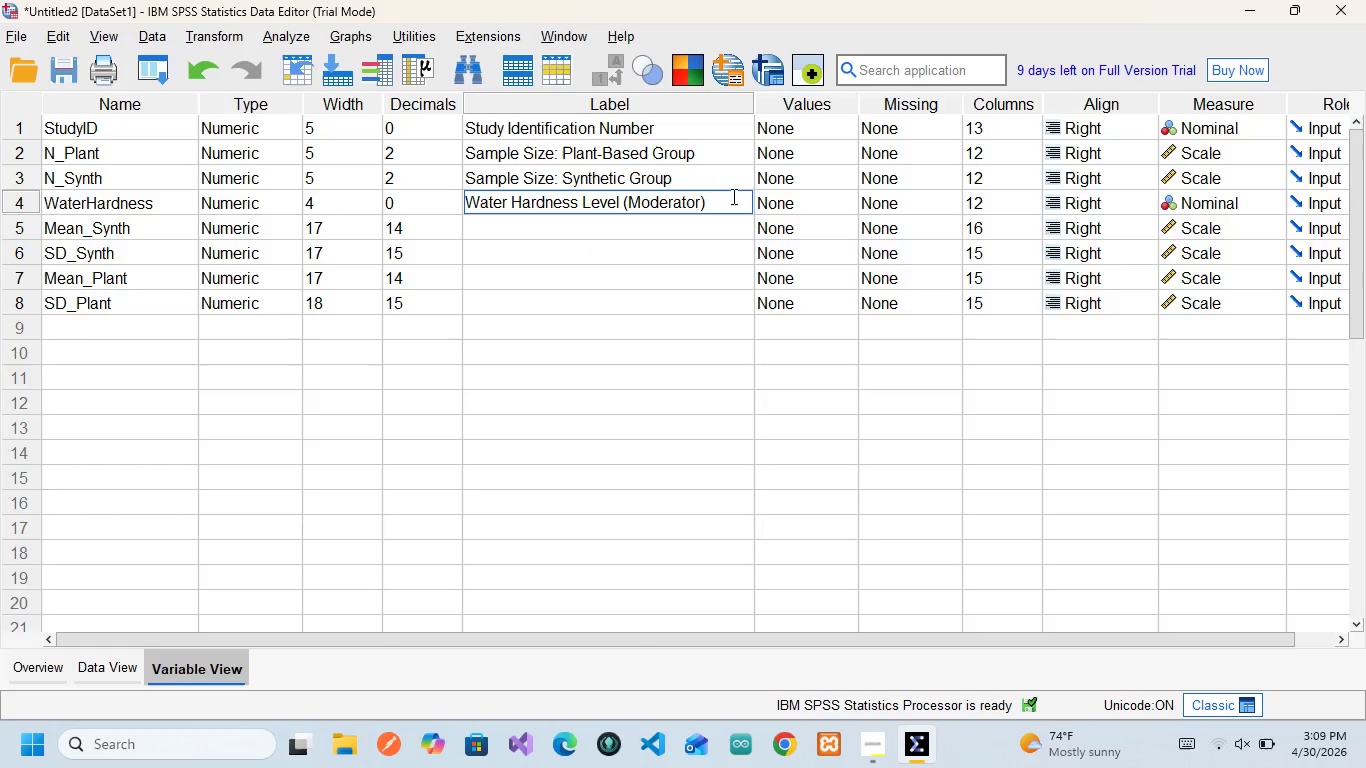 
left_click([762, 204])
 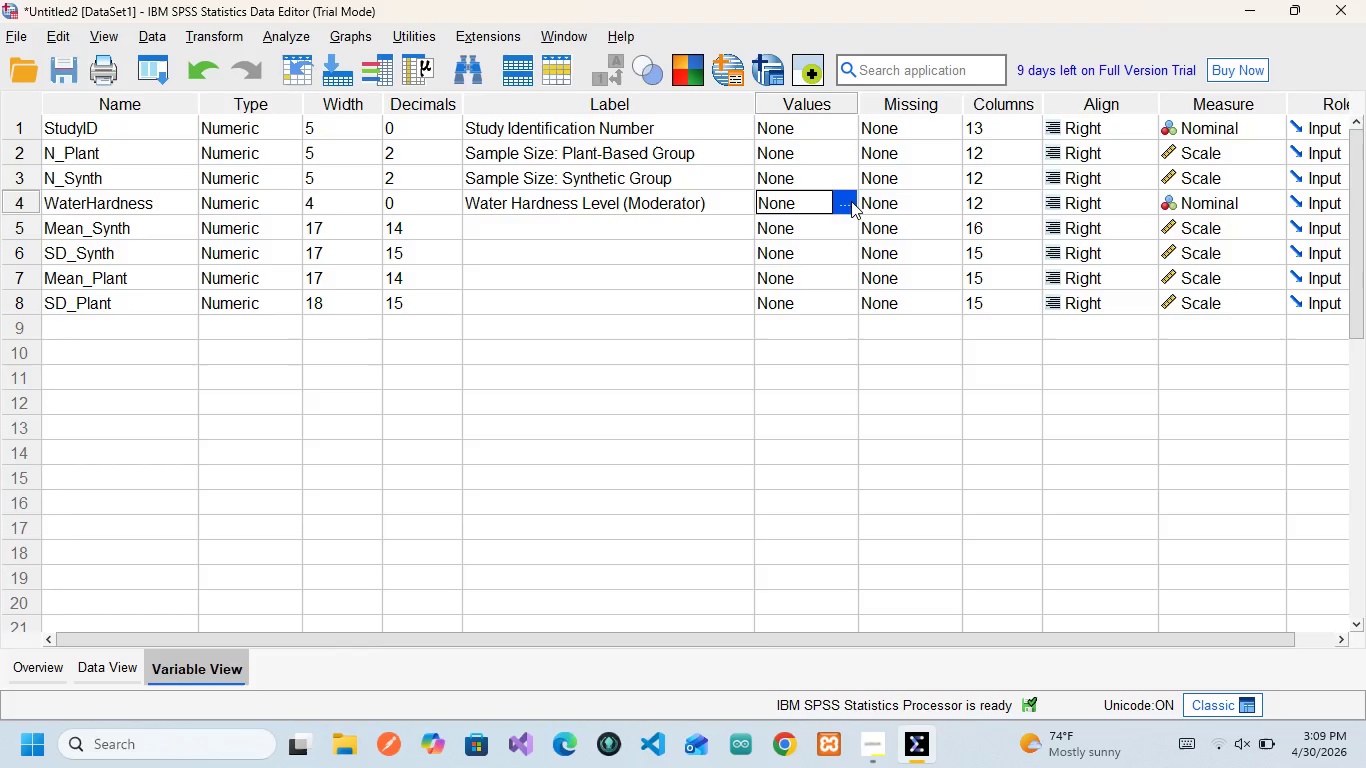 
left_click([851, 201])
 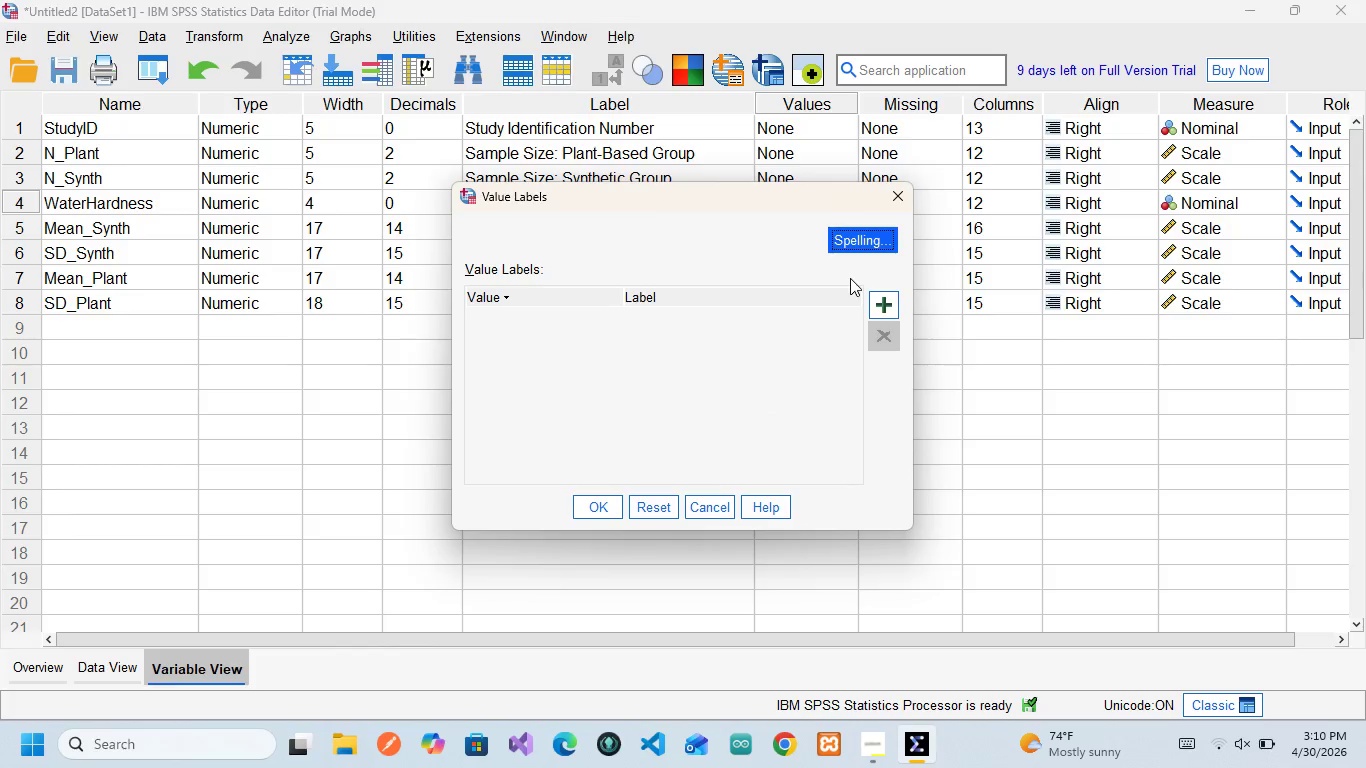 
wait(5.78)
 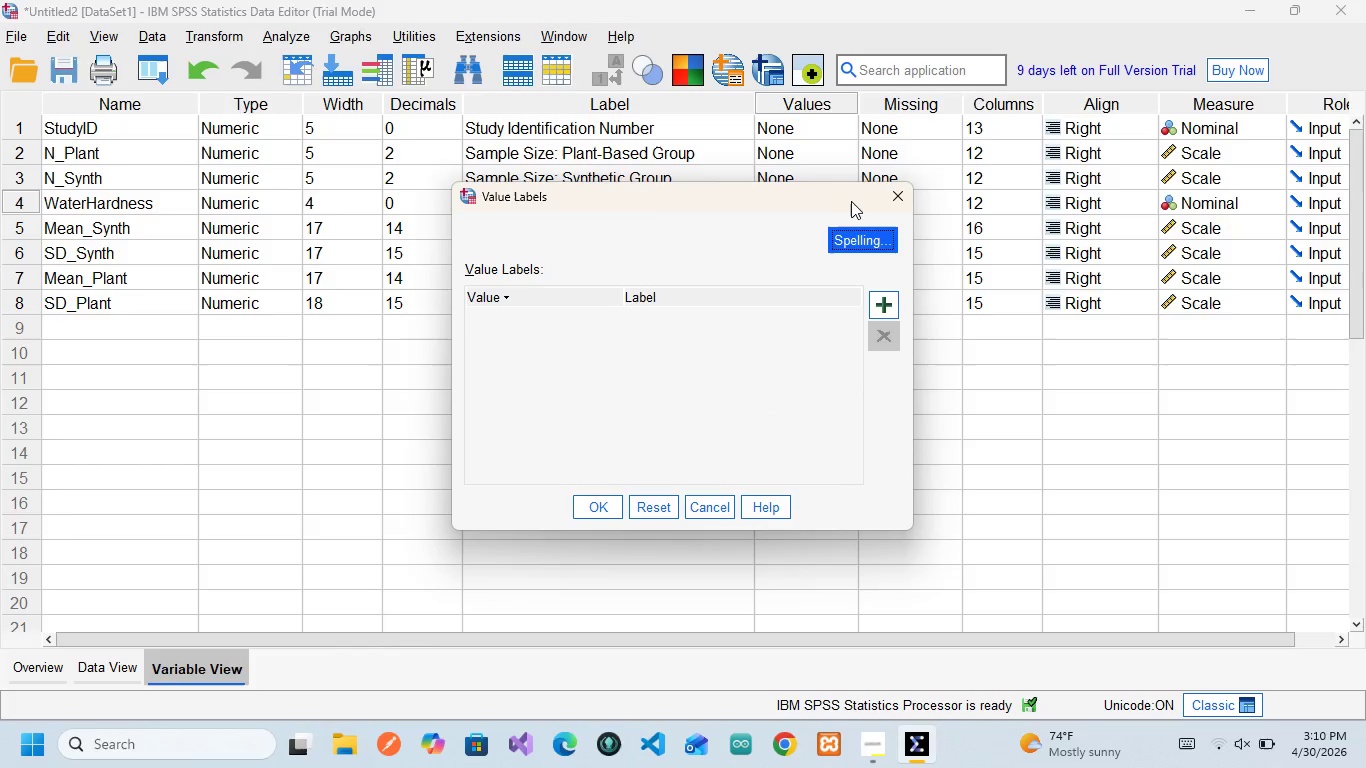 
left_click([881, 299])
 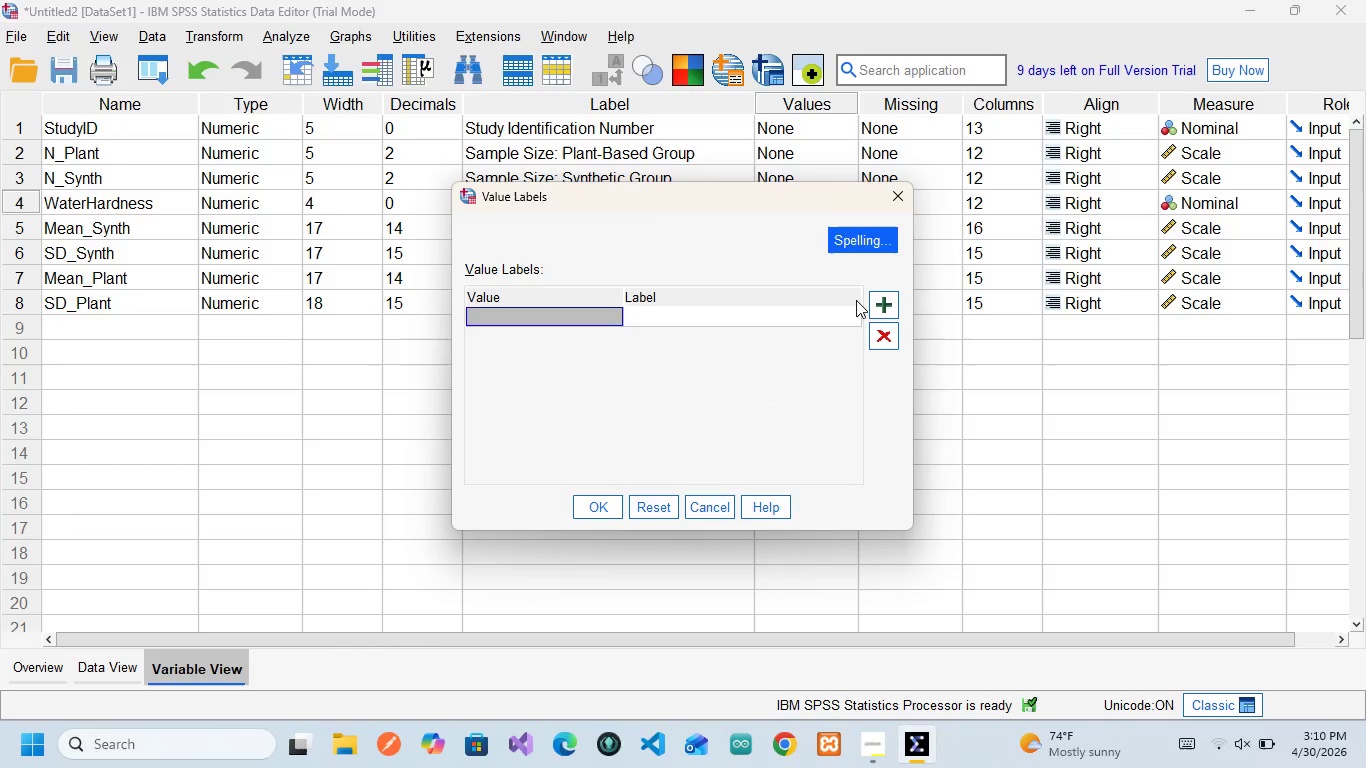 
key(1)
 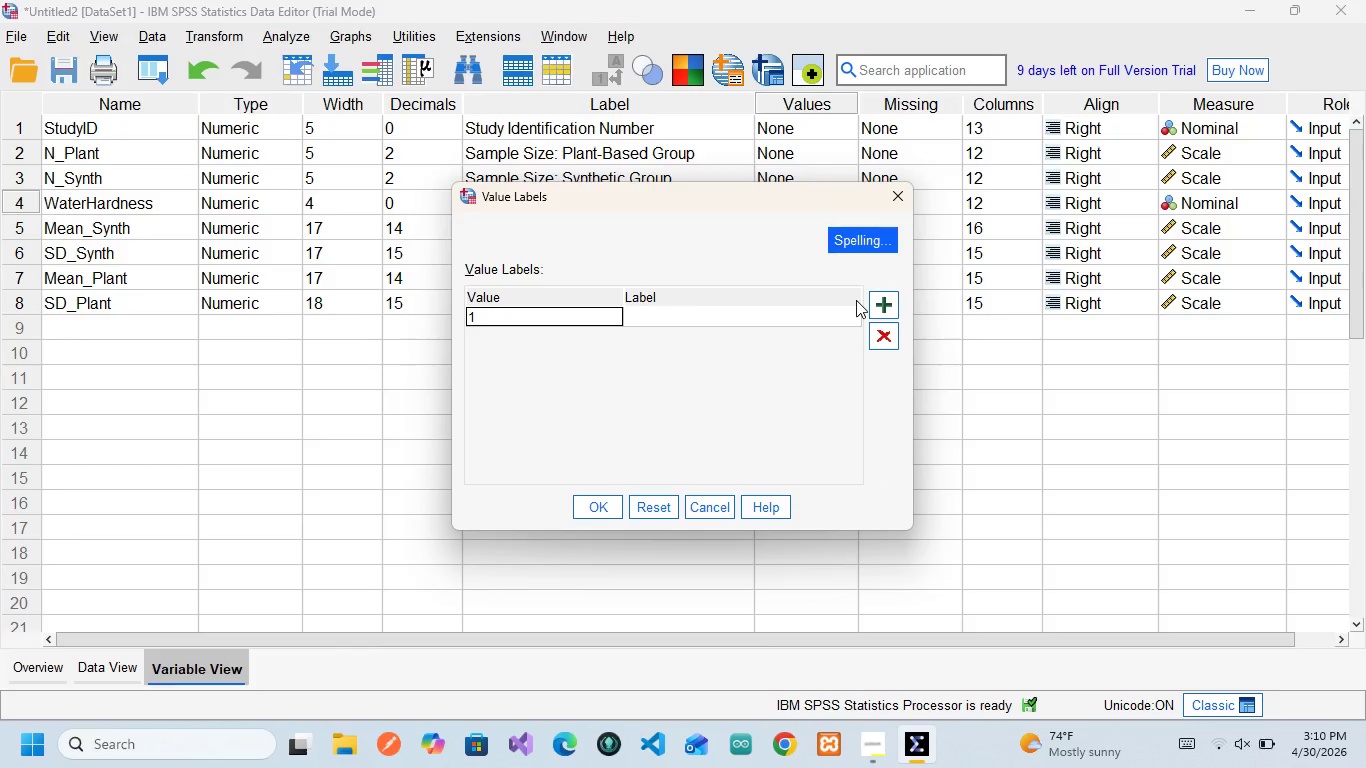 
key(ArrowRight)
 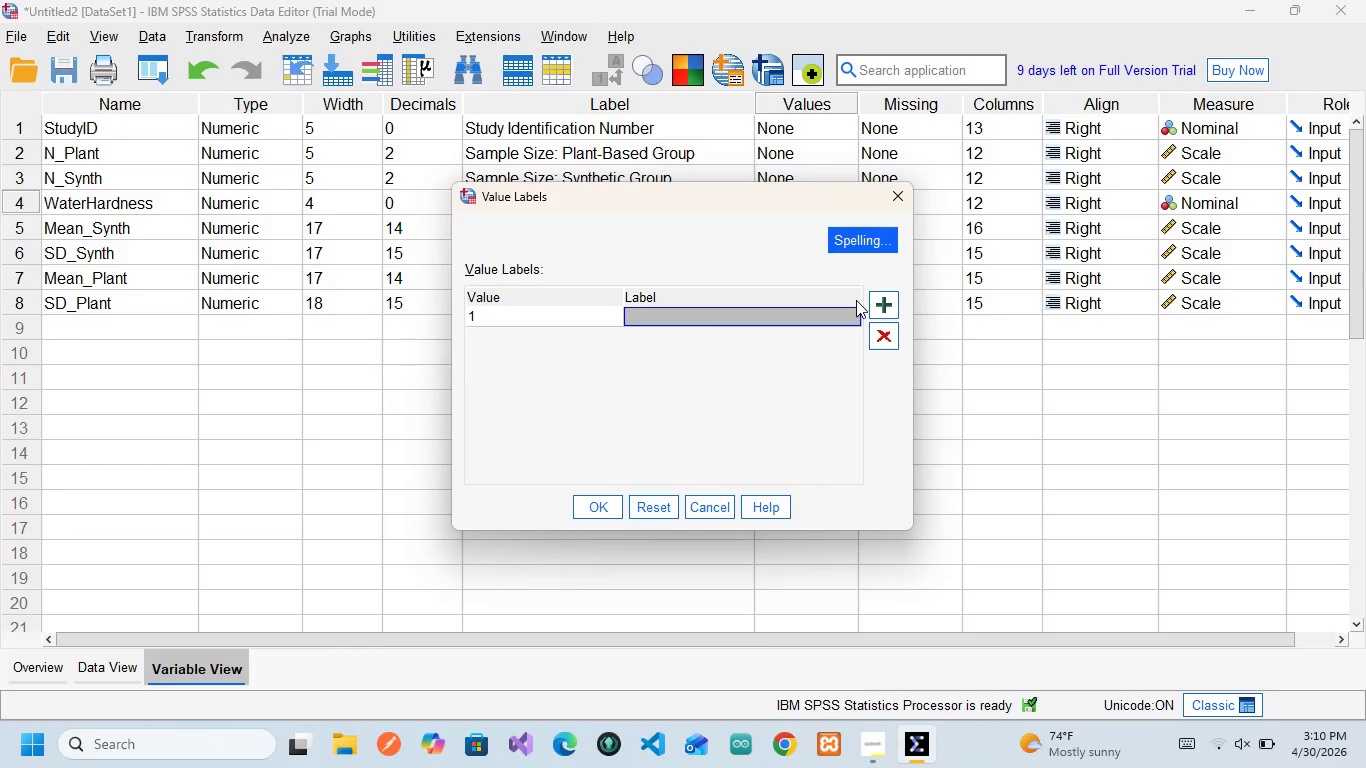 
type(Soft Water)
 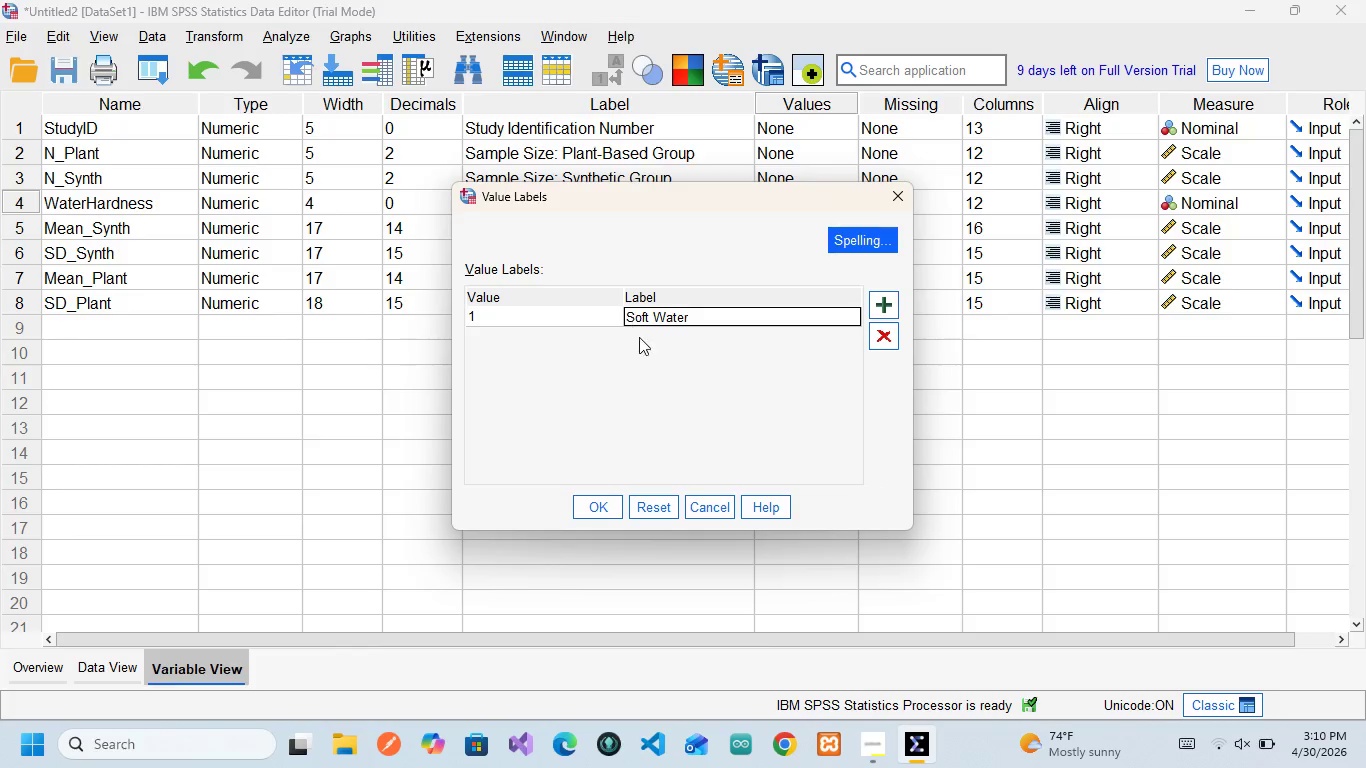 
left_click_drag(start_coordinate=[628, 318], to_coordinate=[616, 308])
 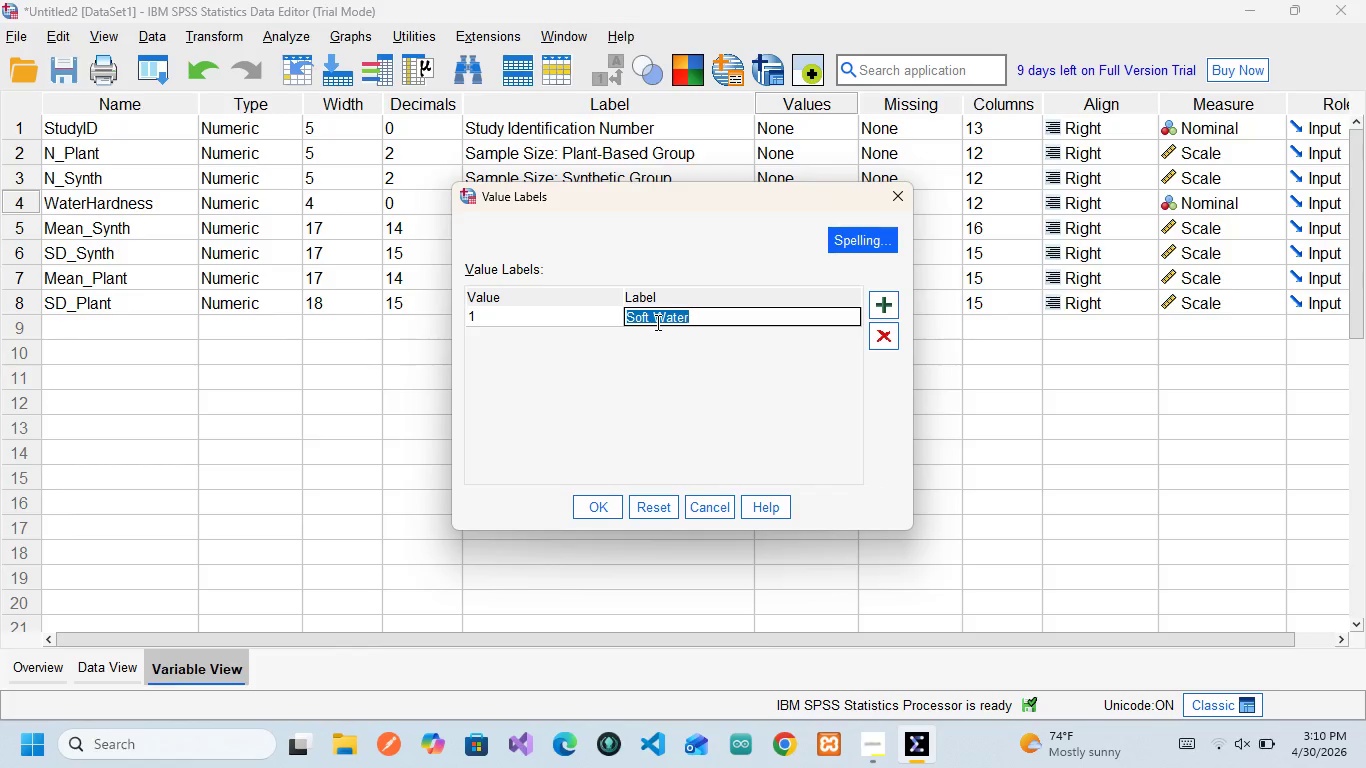 
left_click([656, 322])
 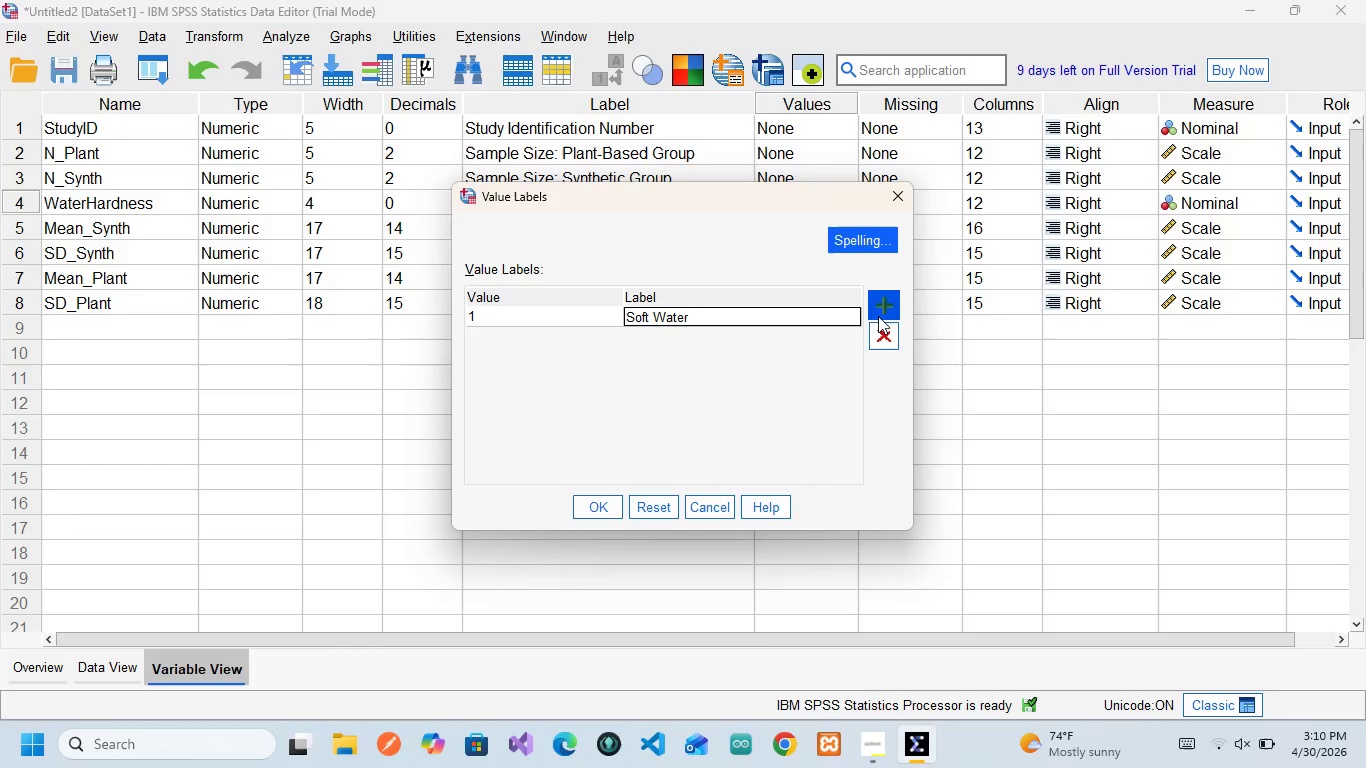 
left_click([794, 404])
 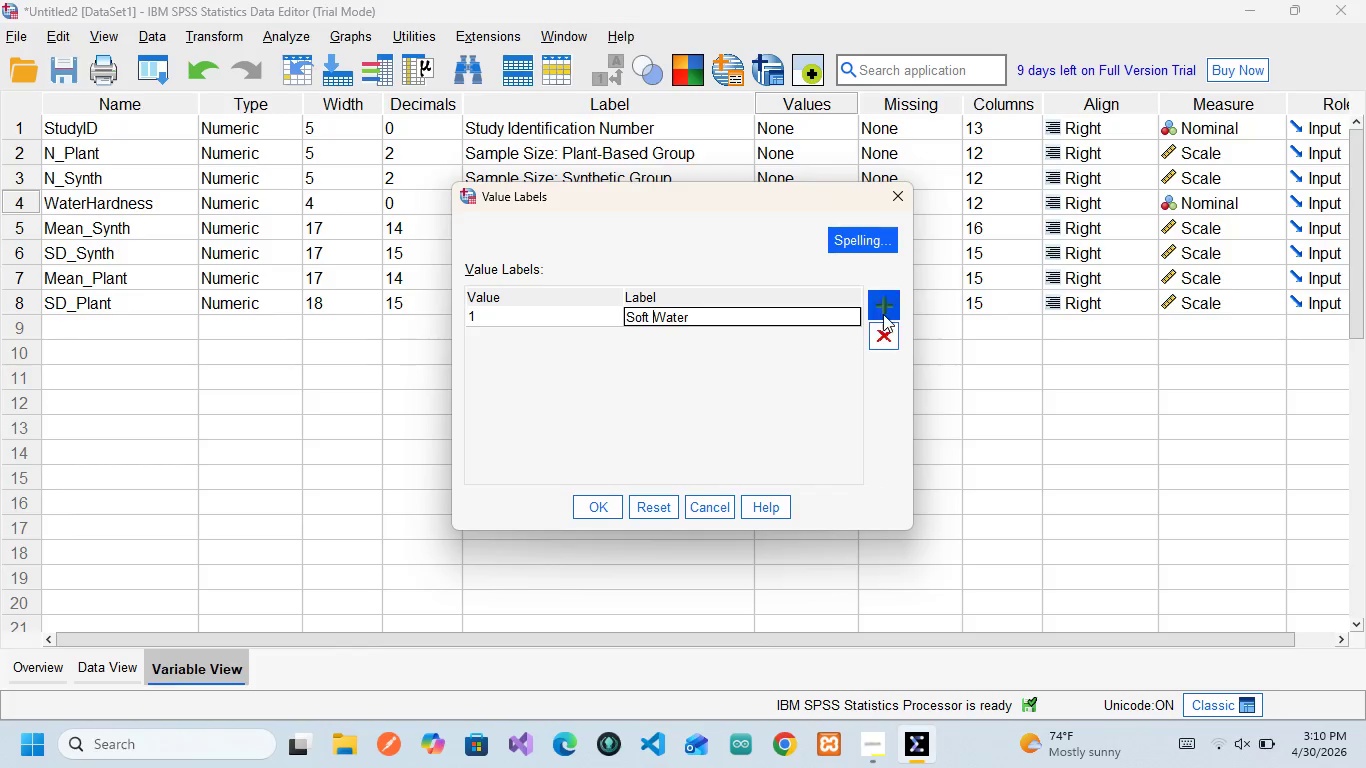 
left_click([883, 314])
 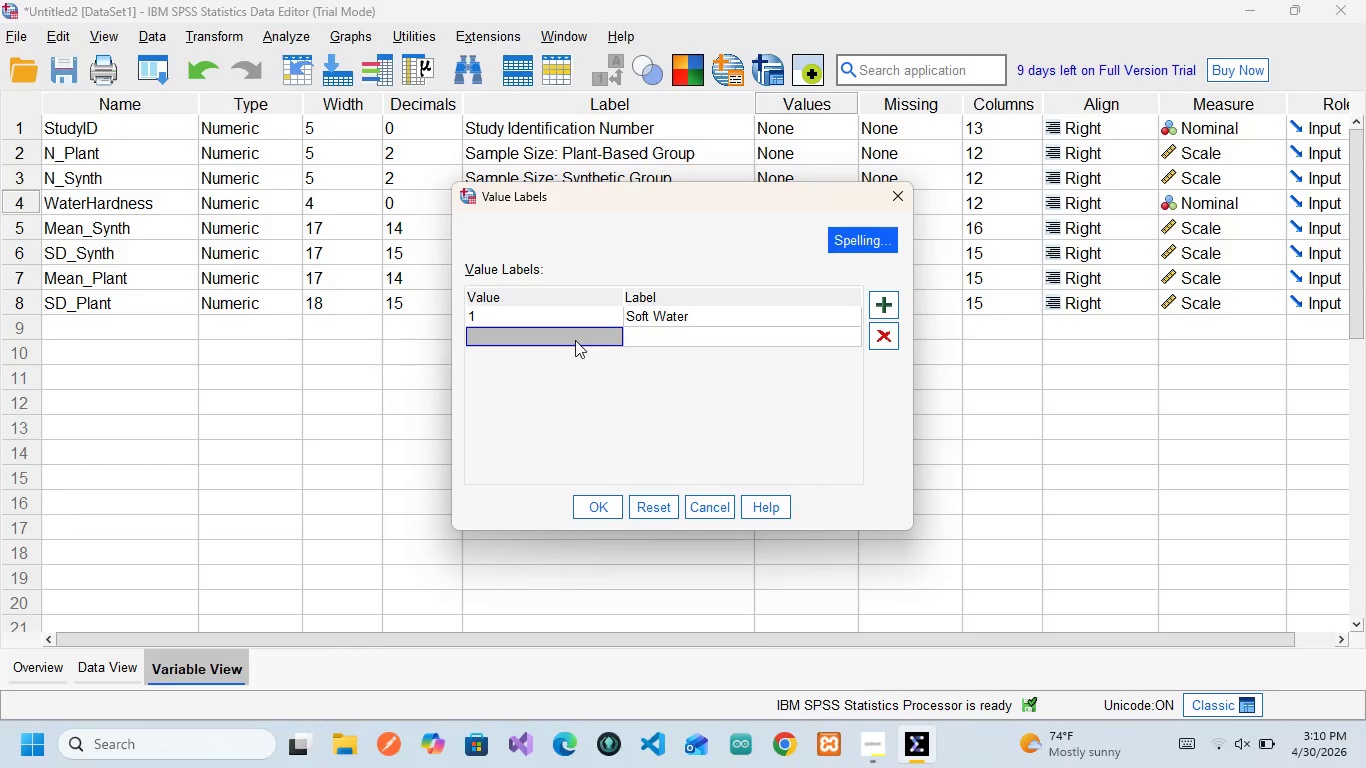 
left_click([573, 336])
 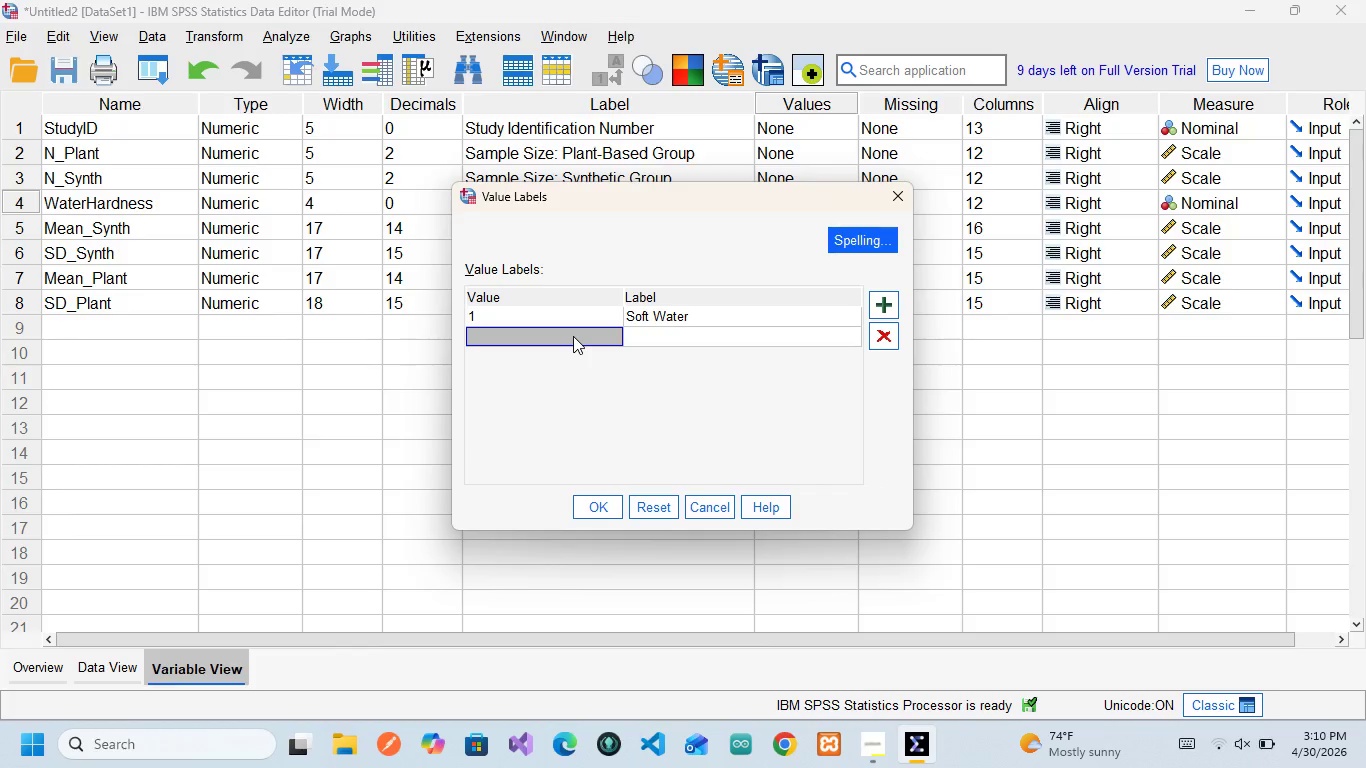 
key(2)
 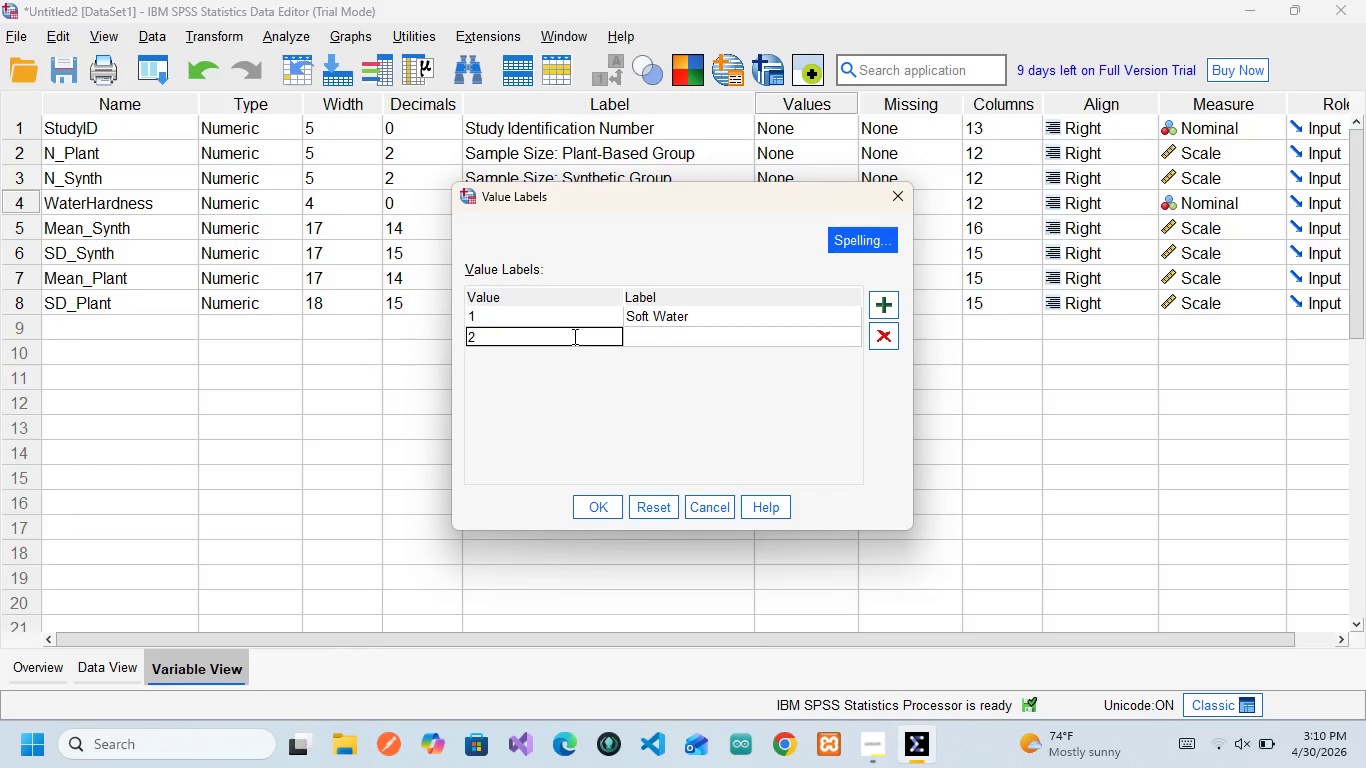 
key(ArrowRight)
 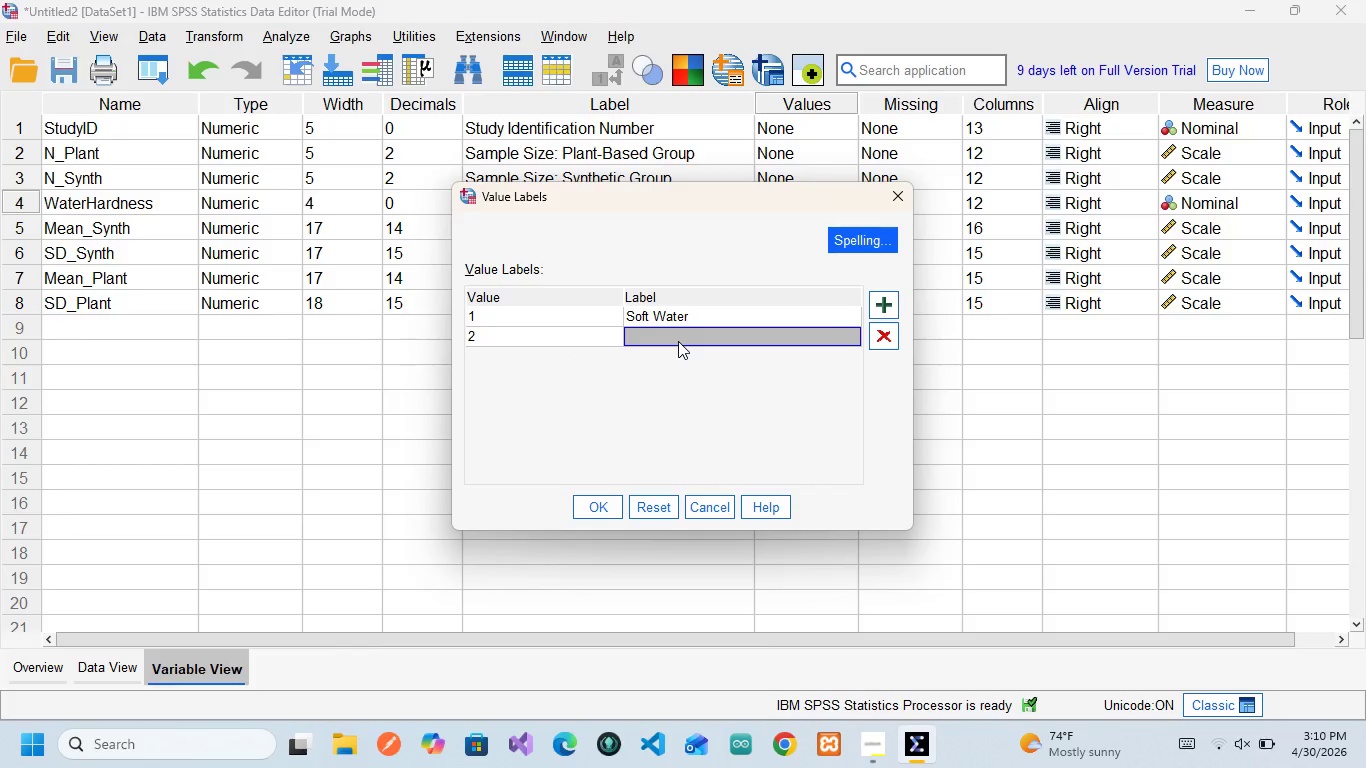 
wait(5.16)
 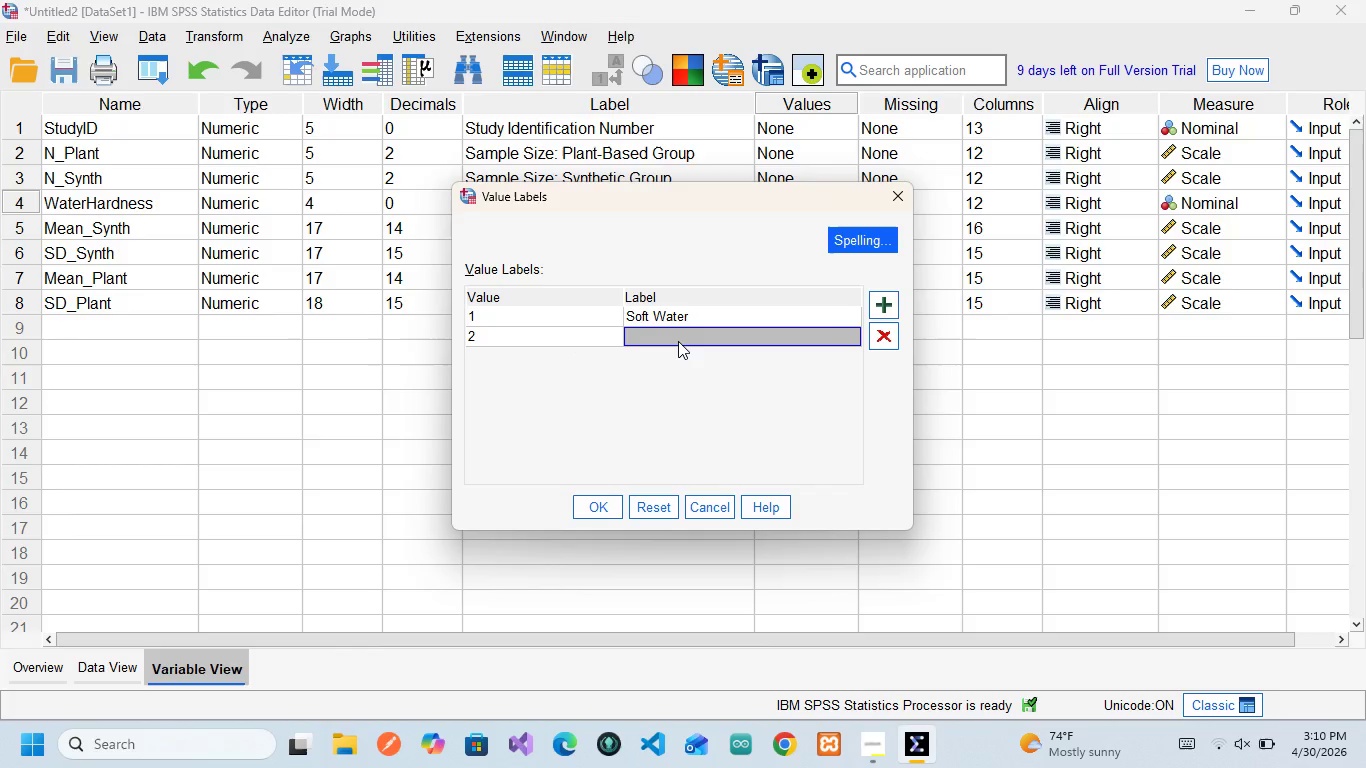 
type(Medium Water)
 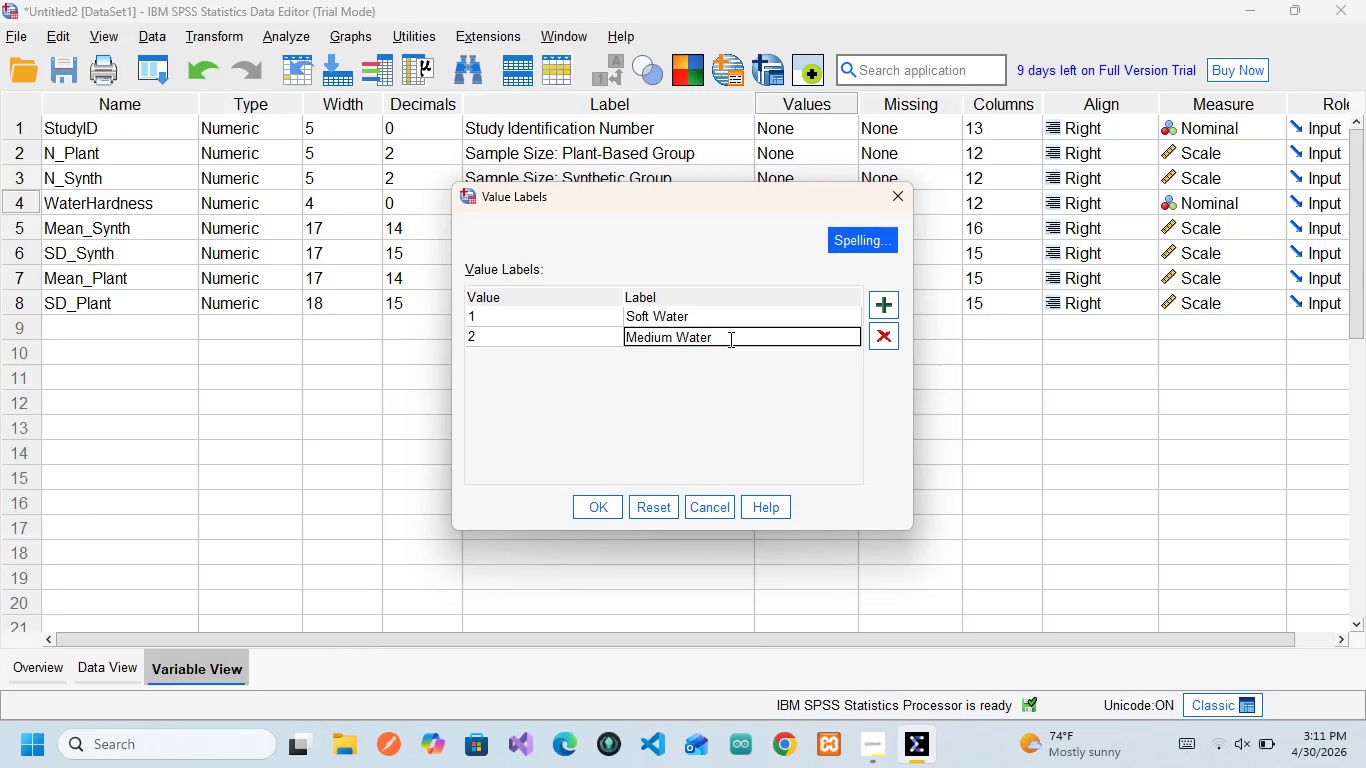 
wait(15.8)
 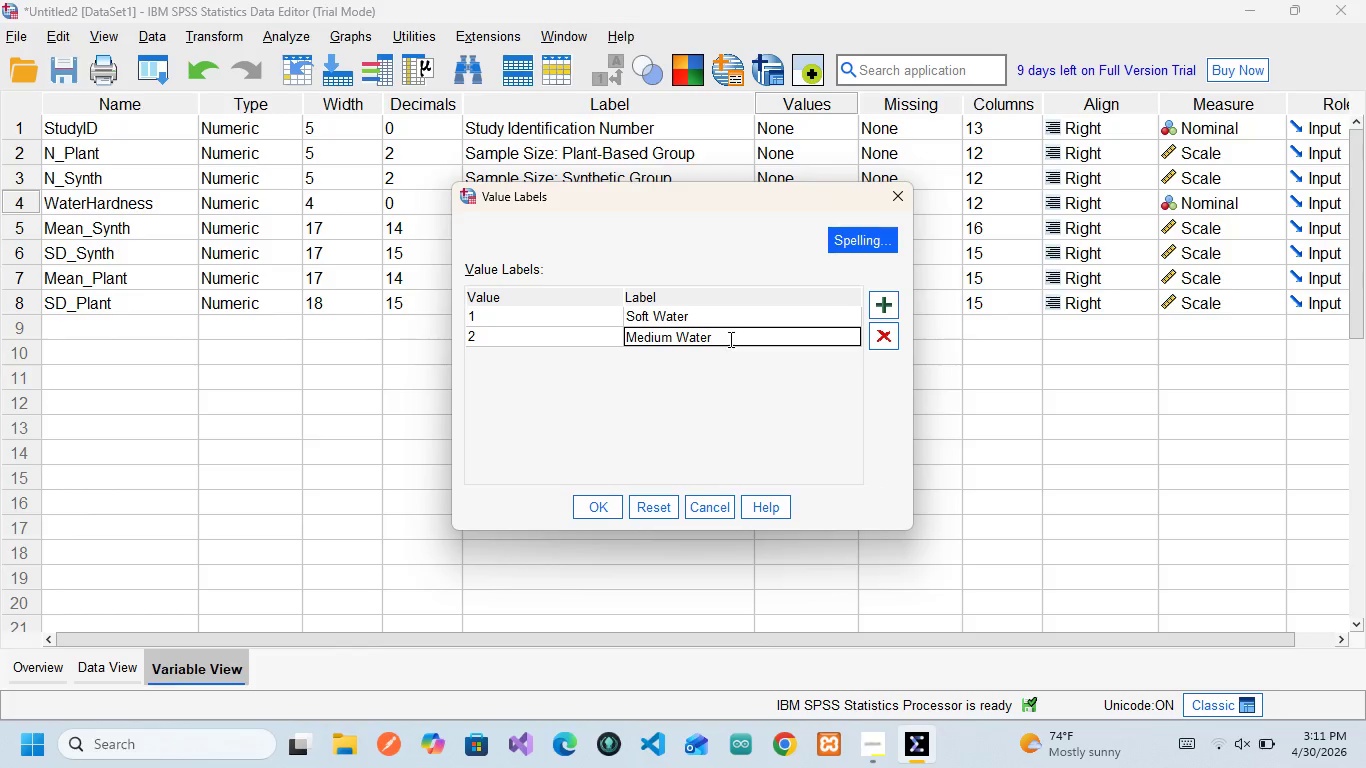 
left_click([716, 394])
 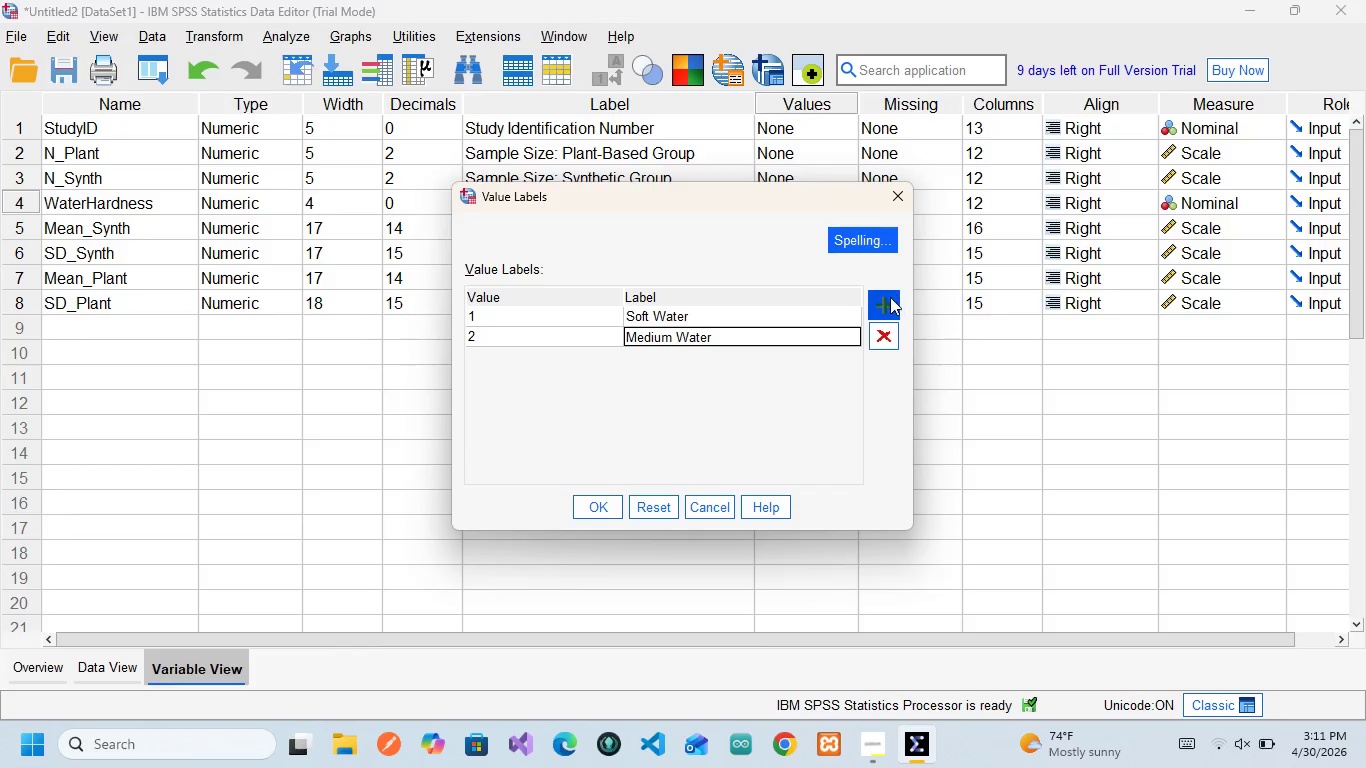 
left_click([887, 295])
 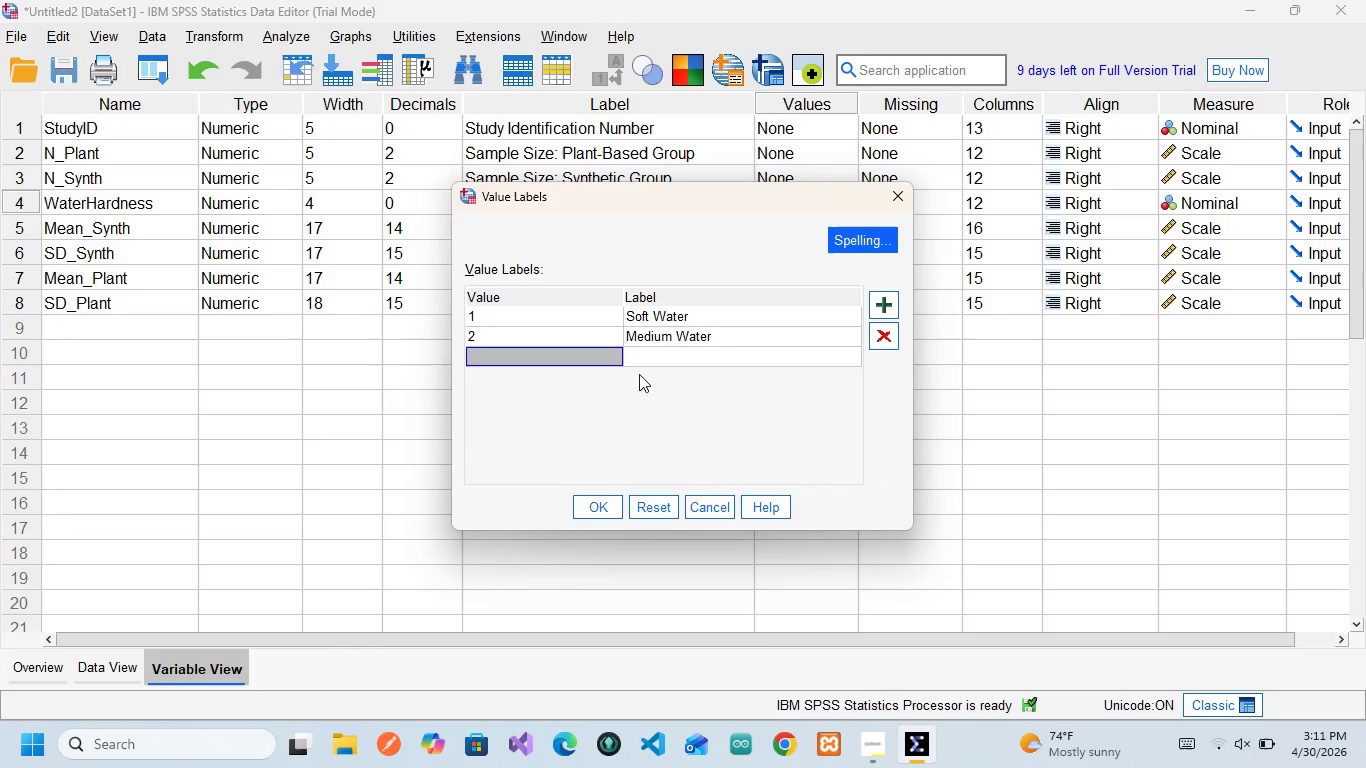 
key(3)
 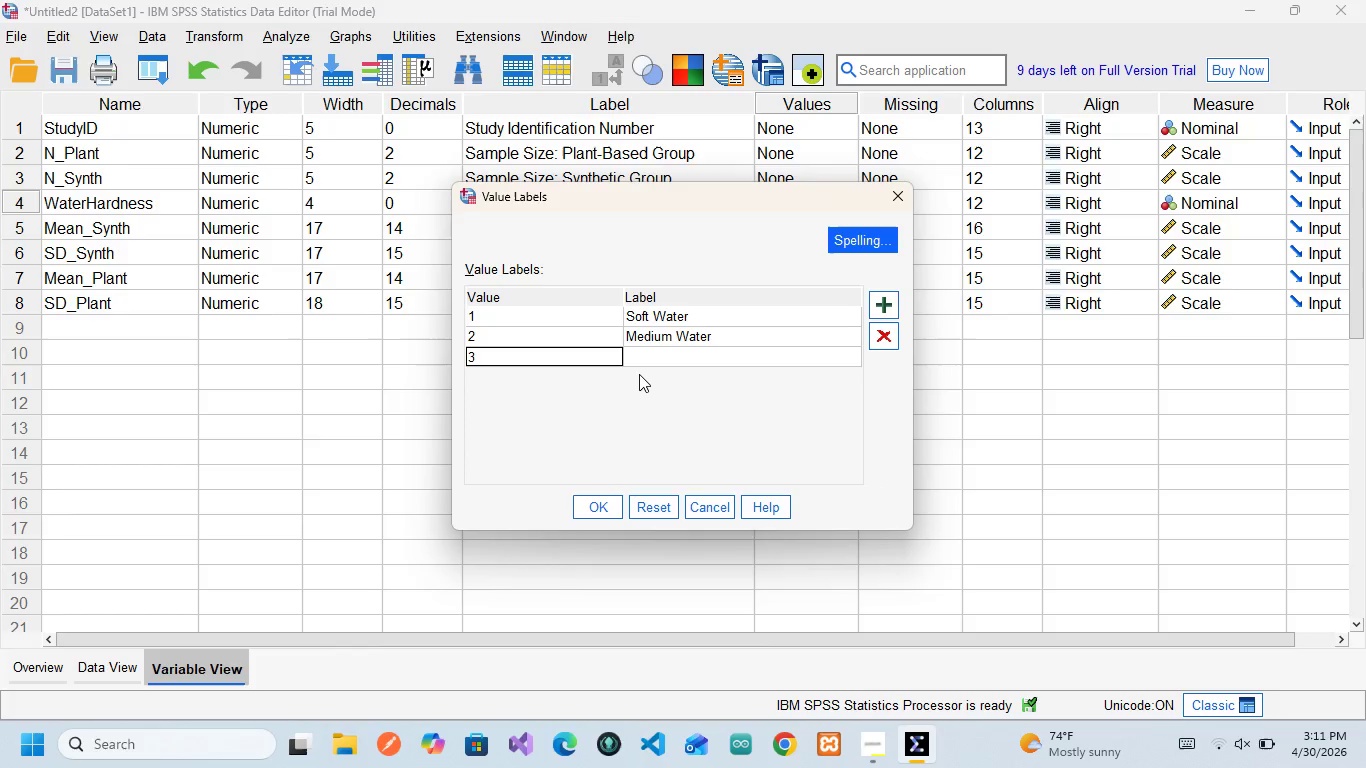 
key(ArrowRight)
 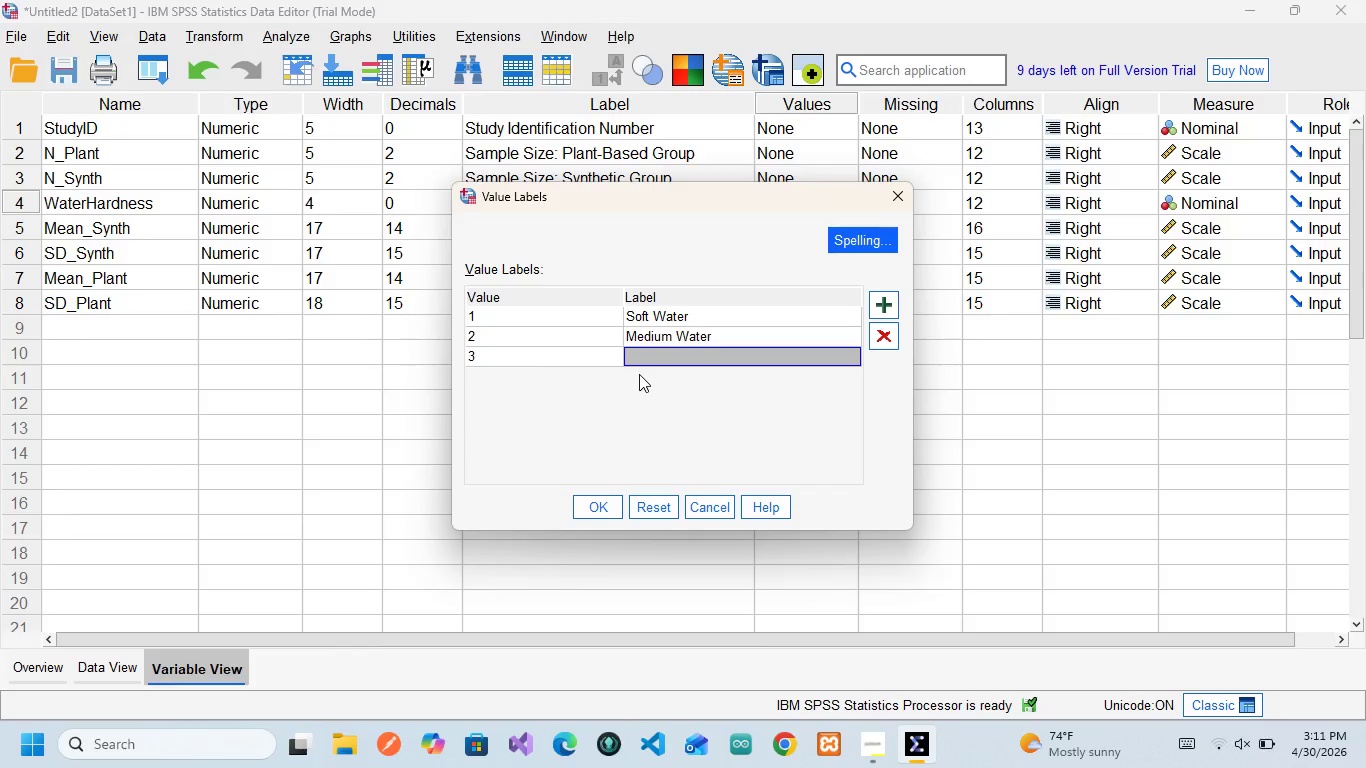 
type(Hard Wa)
 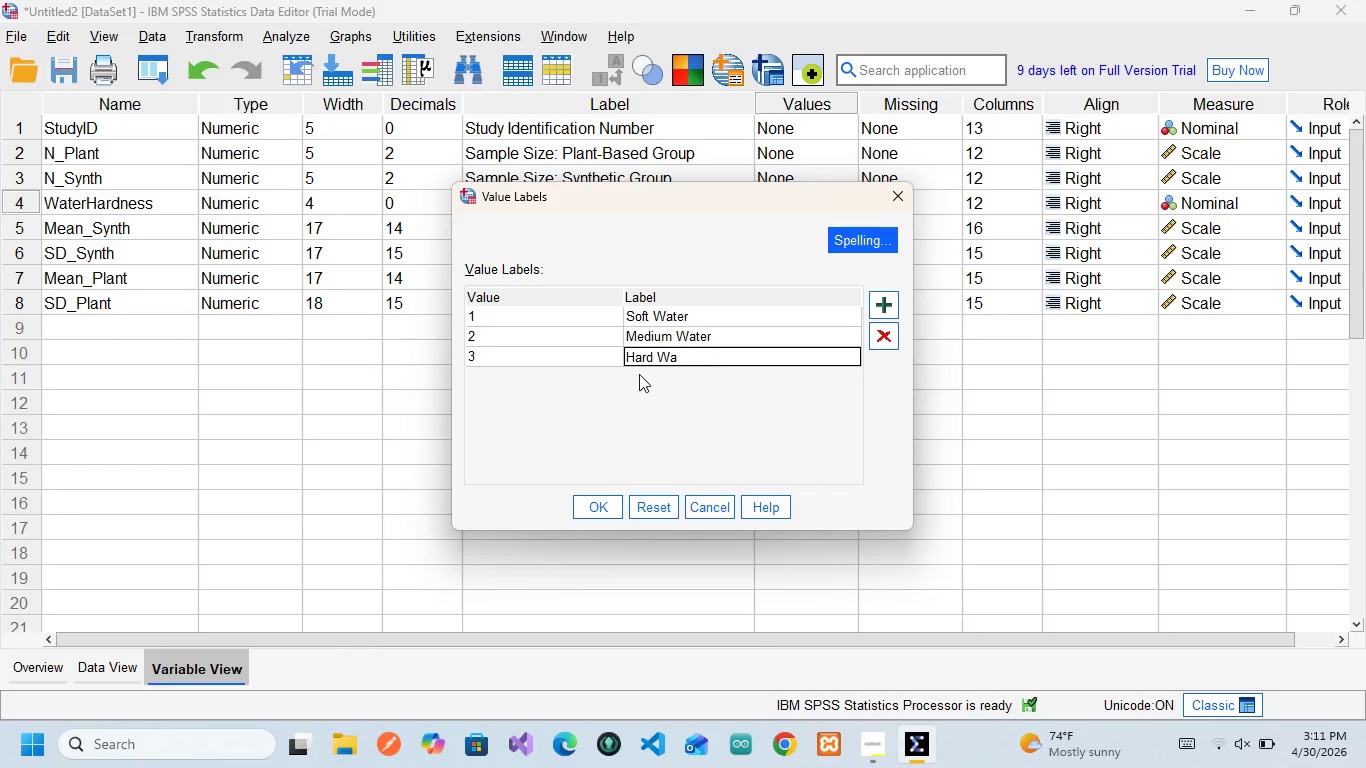 
wait(5.14)
 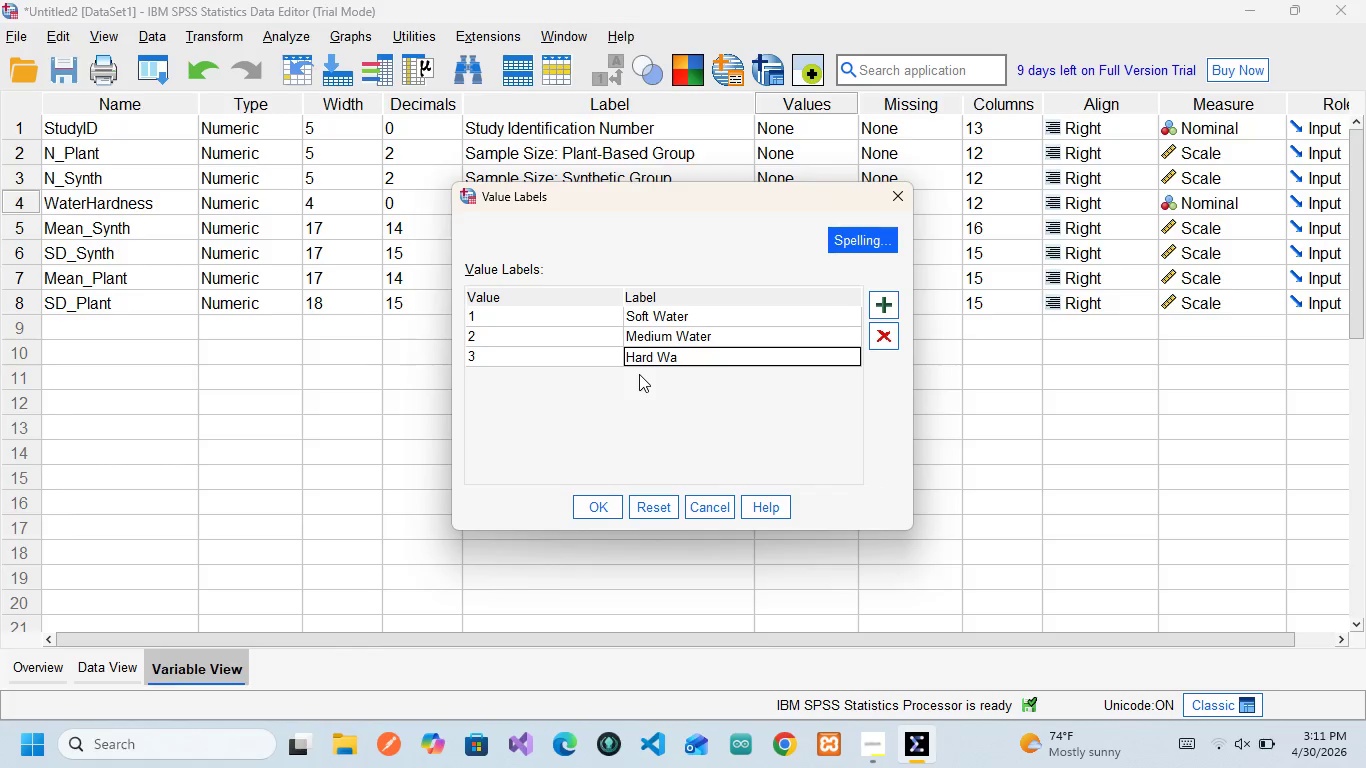 
type(ter)
 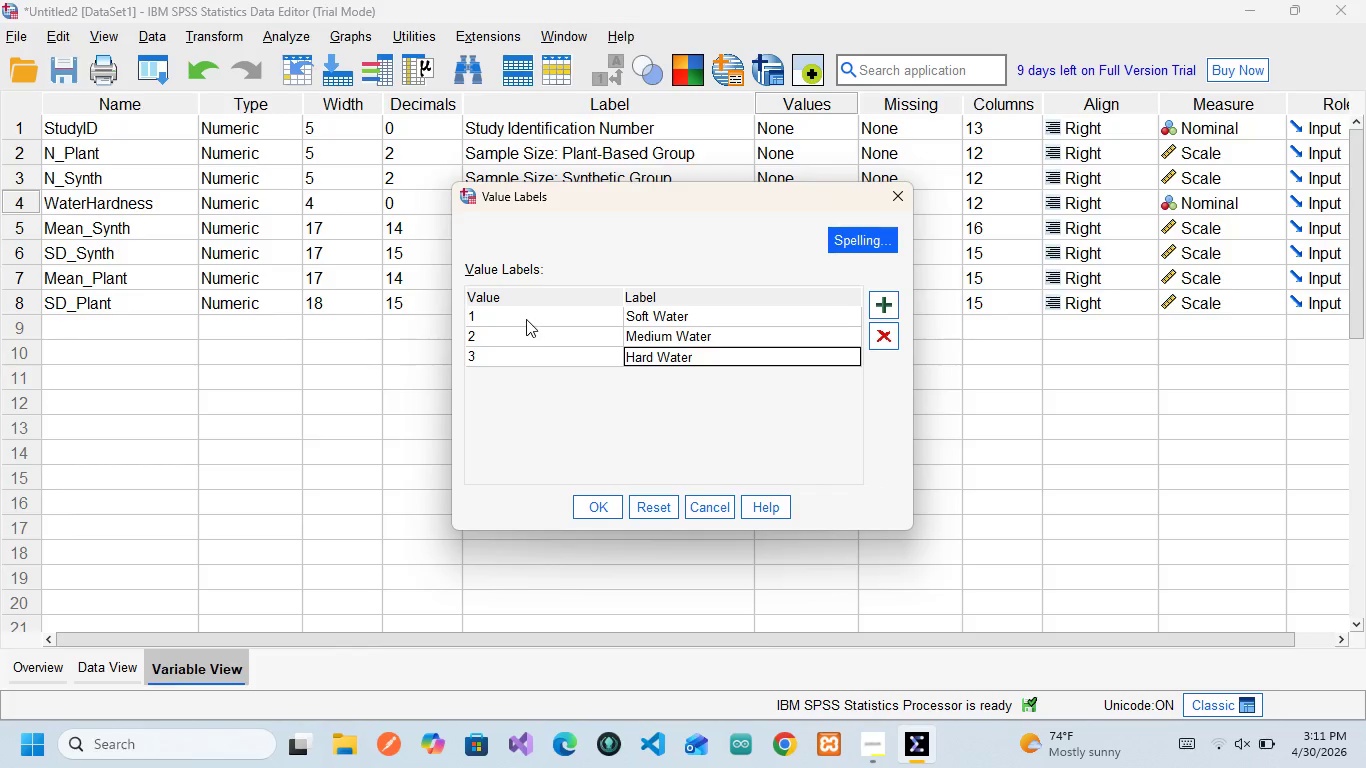 
left_click([526, 315])
 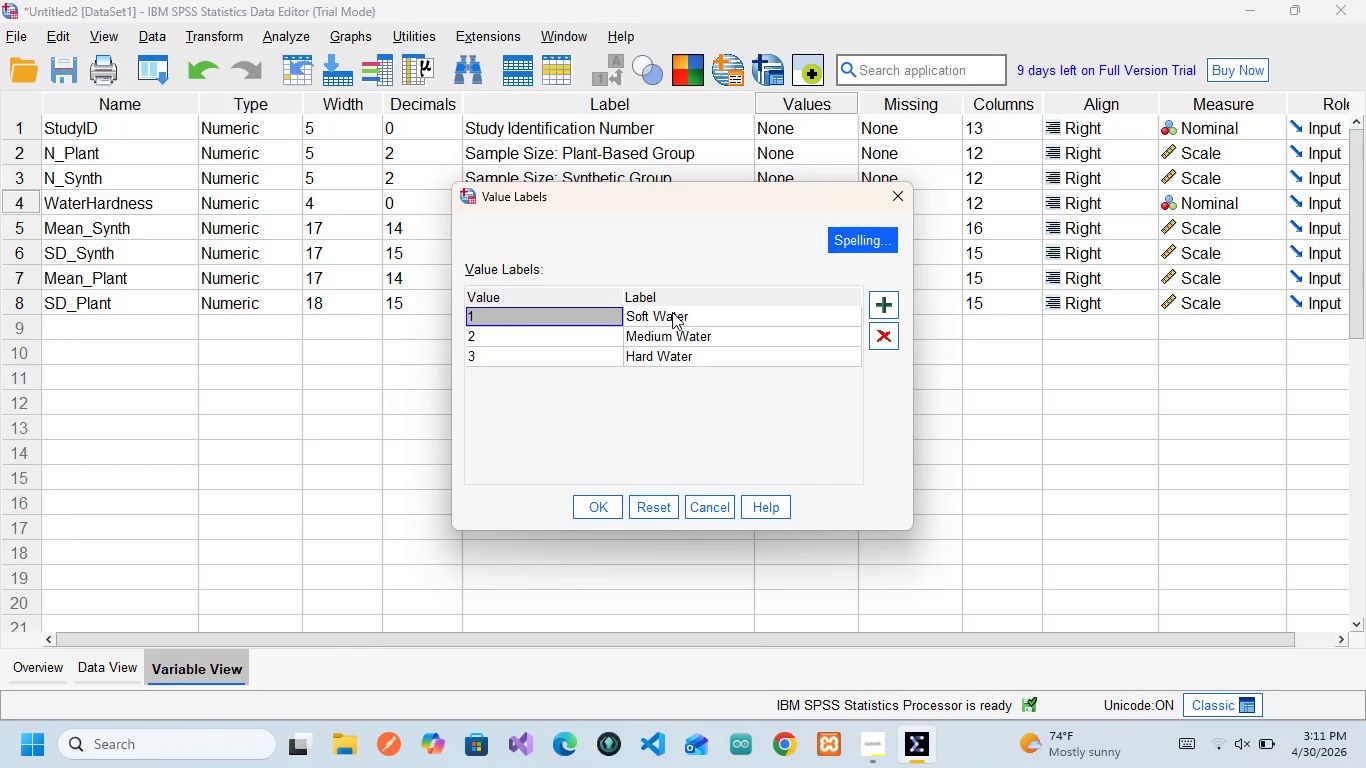 
left_click([673, 313])
 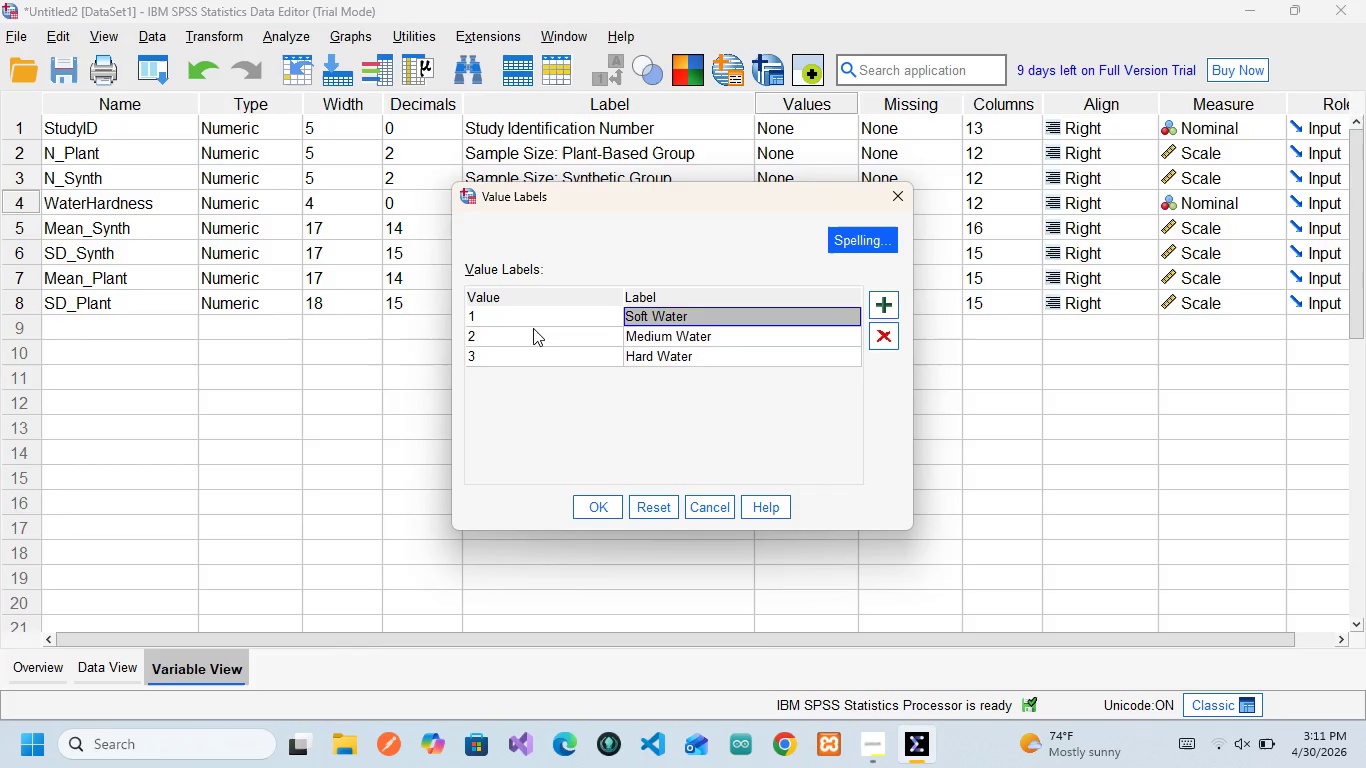 
left_click([533, 328])
 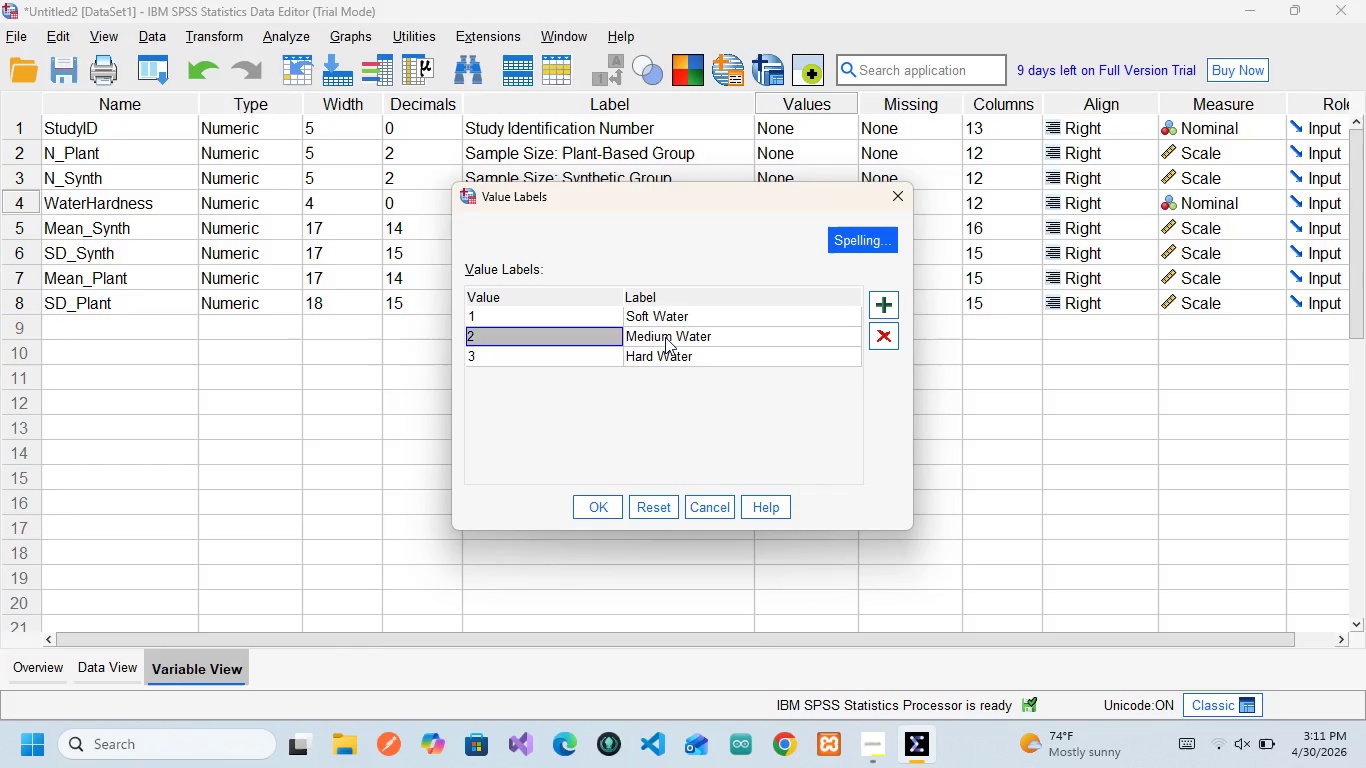 
left_click([665, 337])
 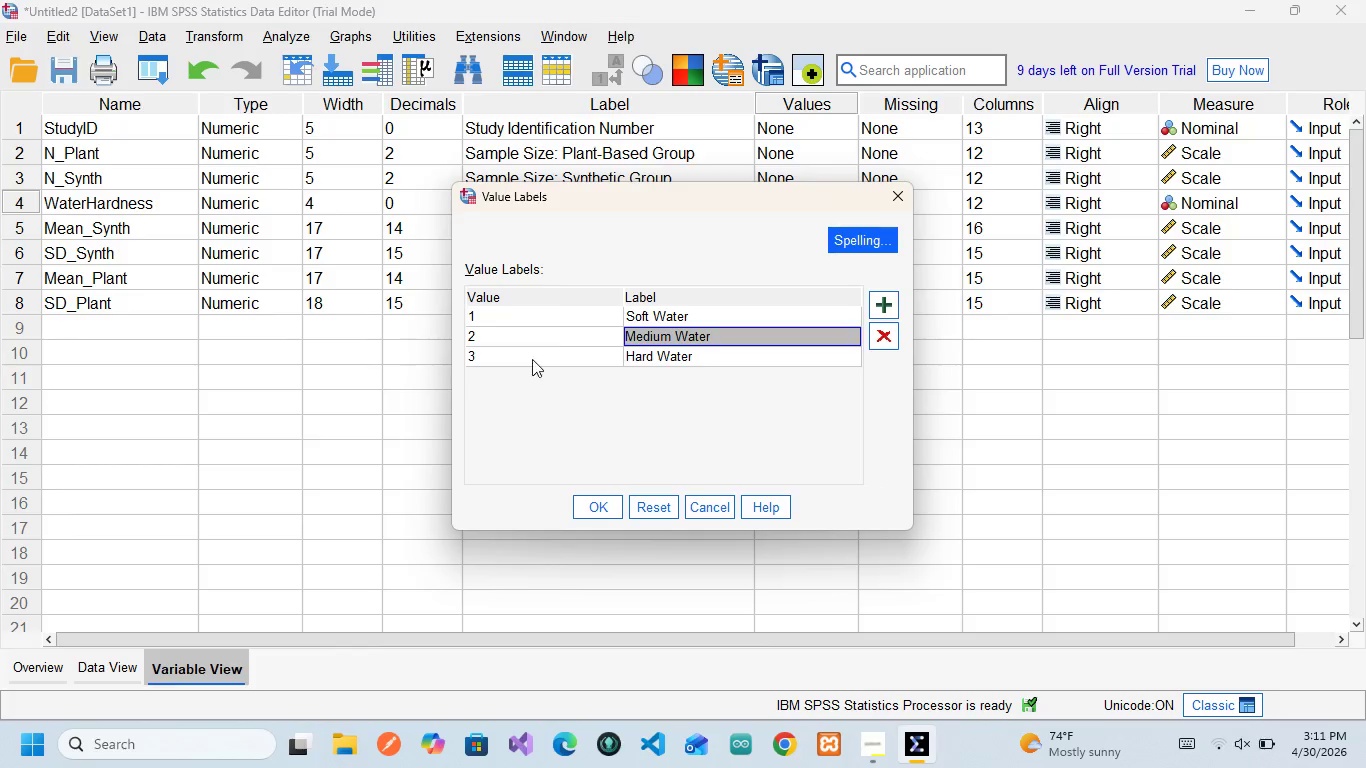 
left_click([532, 354])
 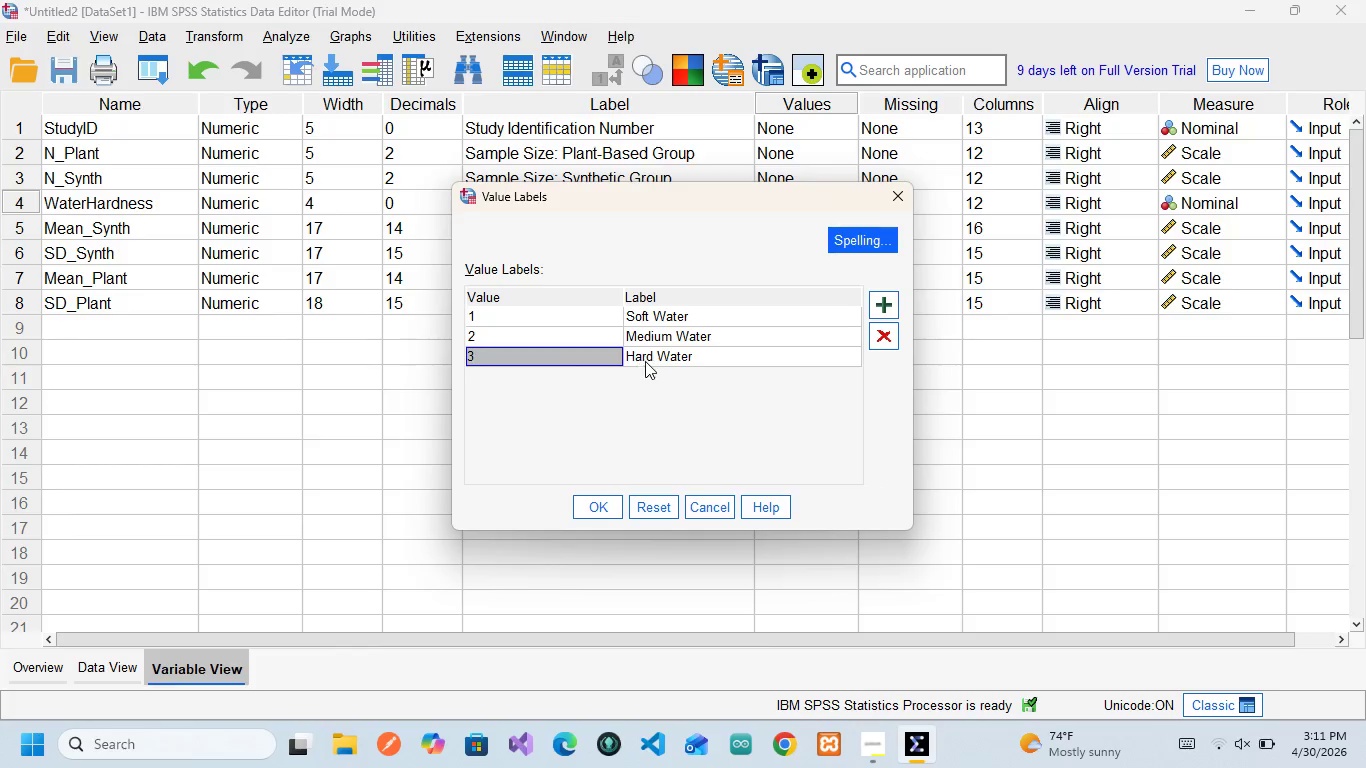 
left_click([645, 361])
 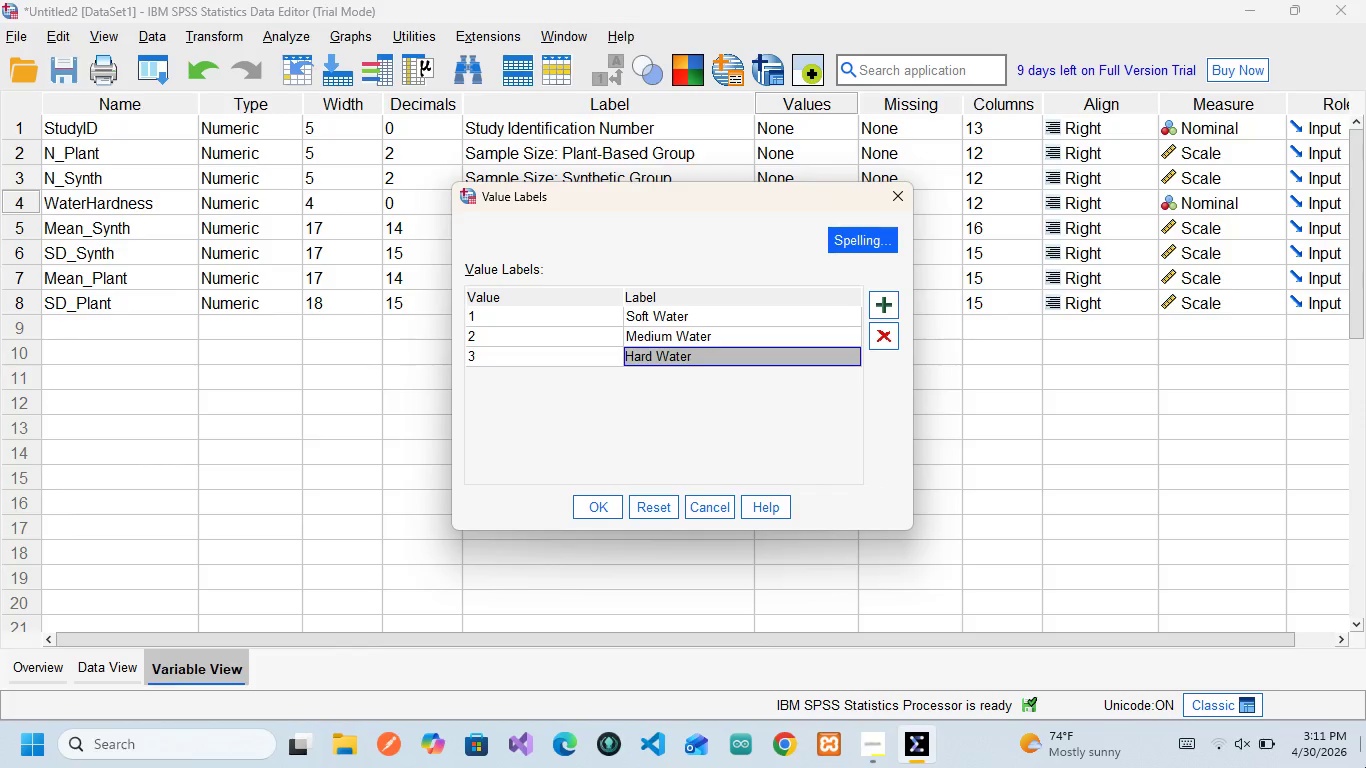 
wait(9.7)
 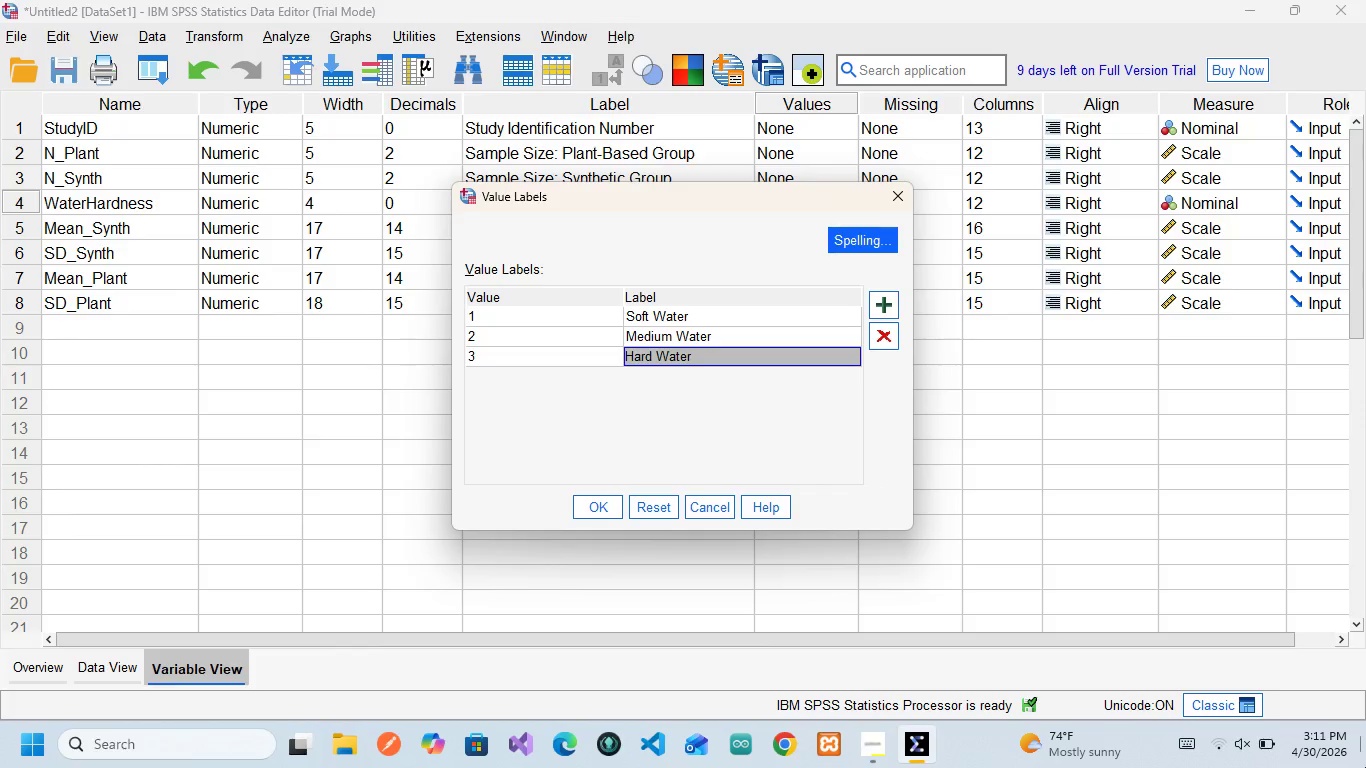 
left_click_drag(start_coordinate=[732, 194], to_coordinate=[741, 243])
 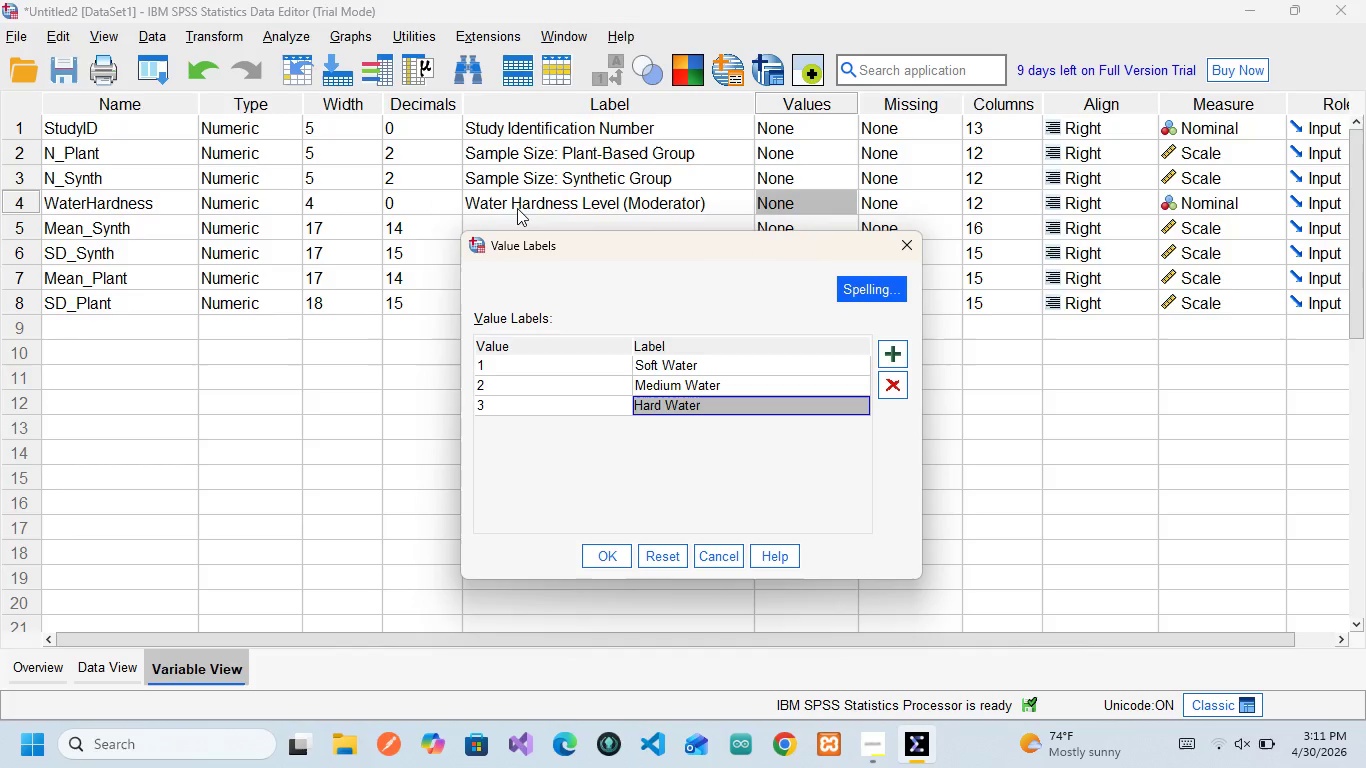 
left_click_drag(start_coordinate=[517, 208], to_coordinate=[636, 208])
 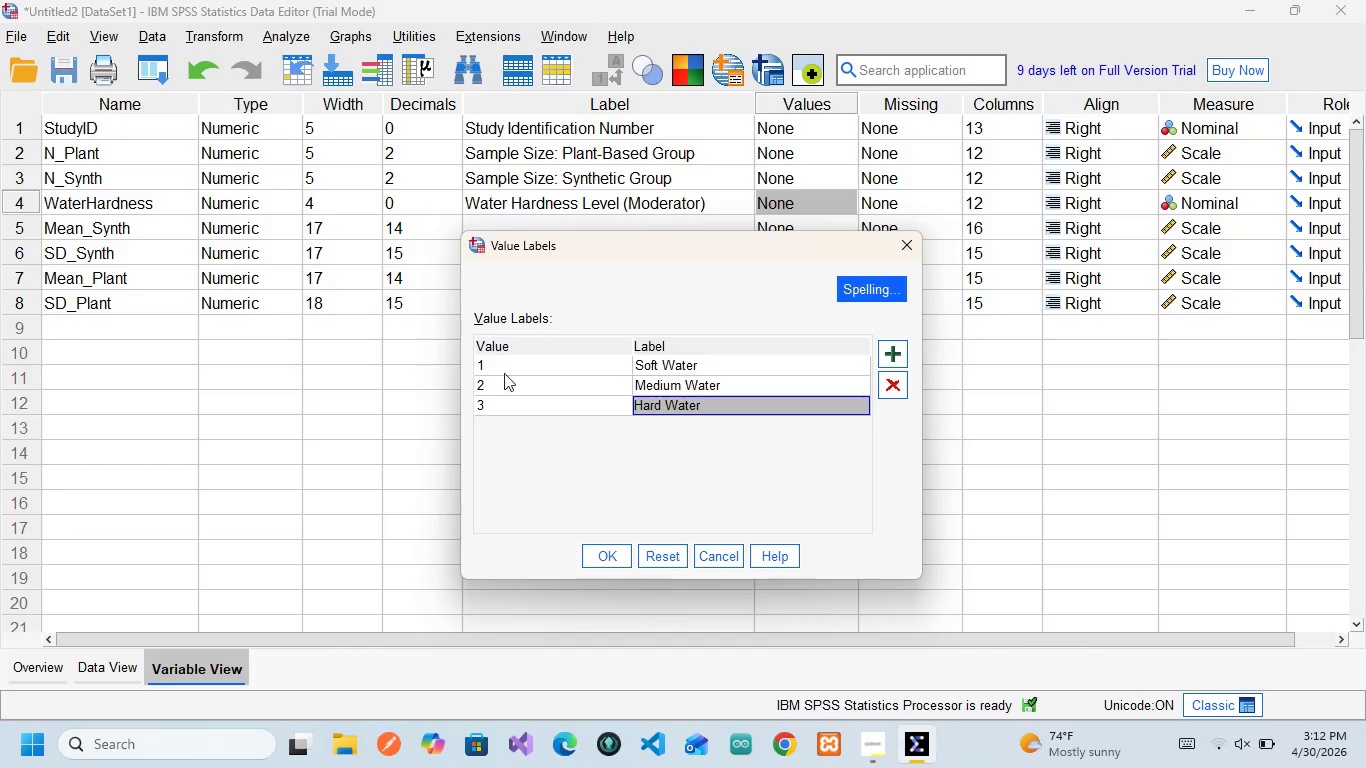 
left_click([533, 367])
 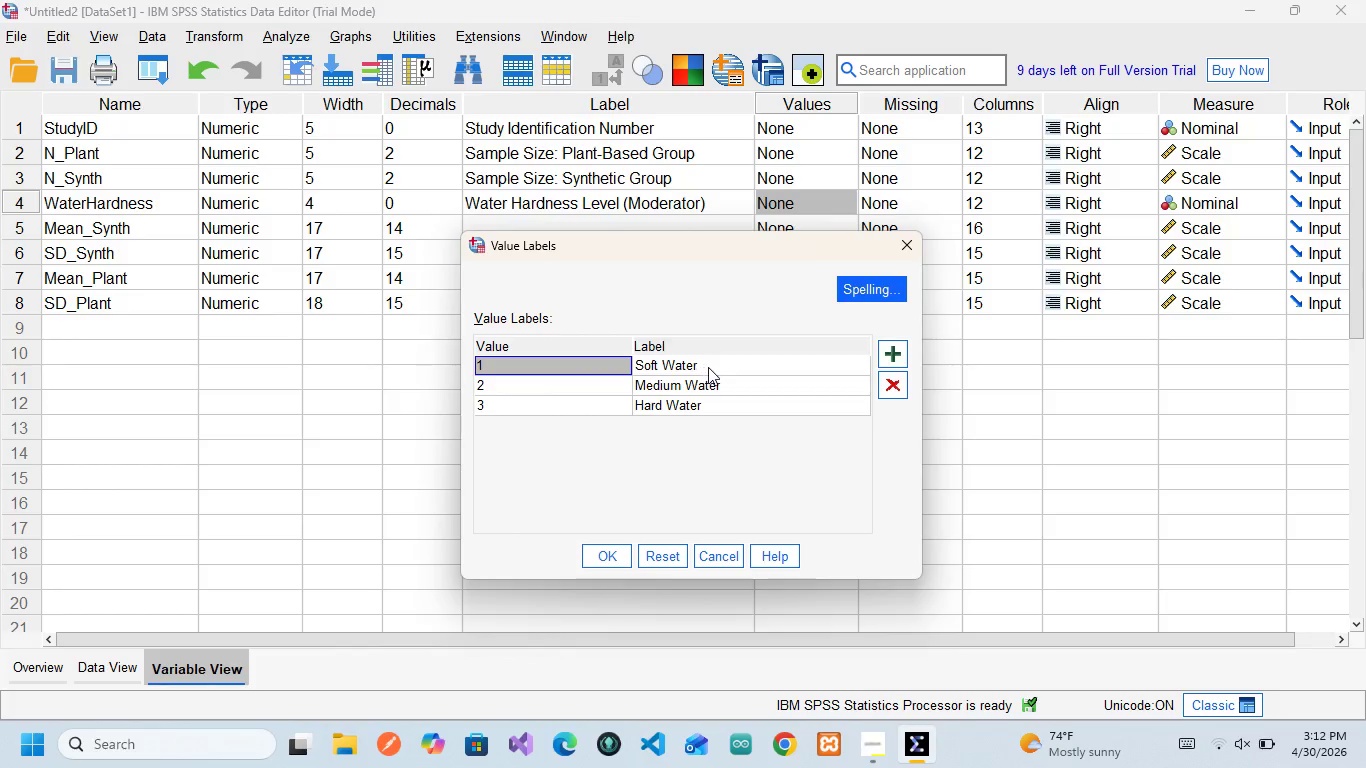 
left_click([708, 367])
 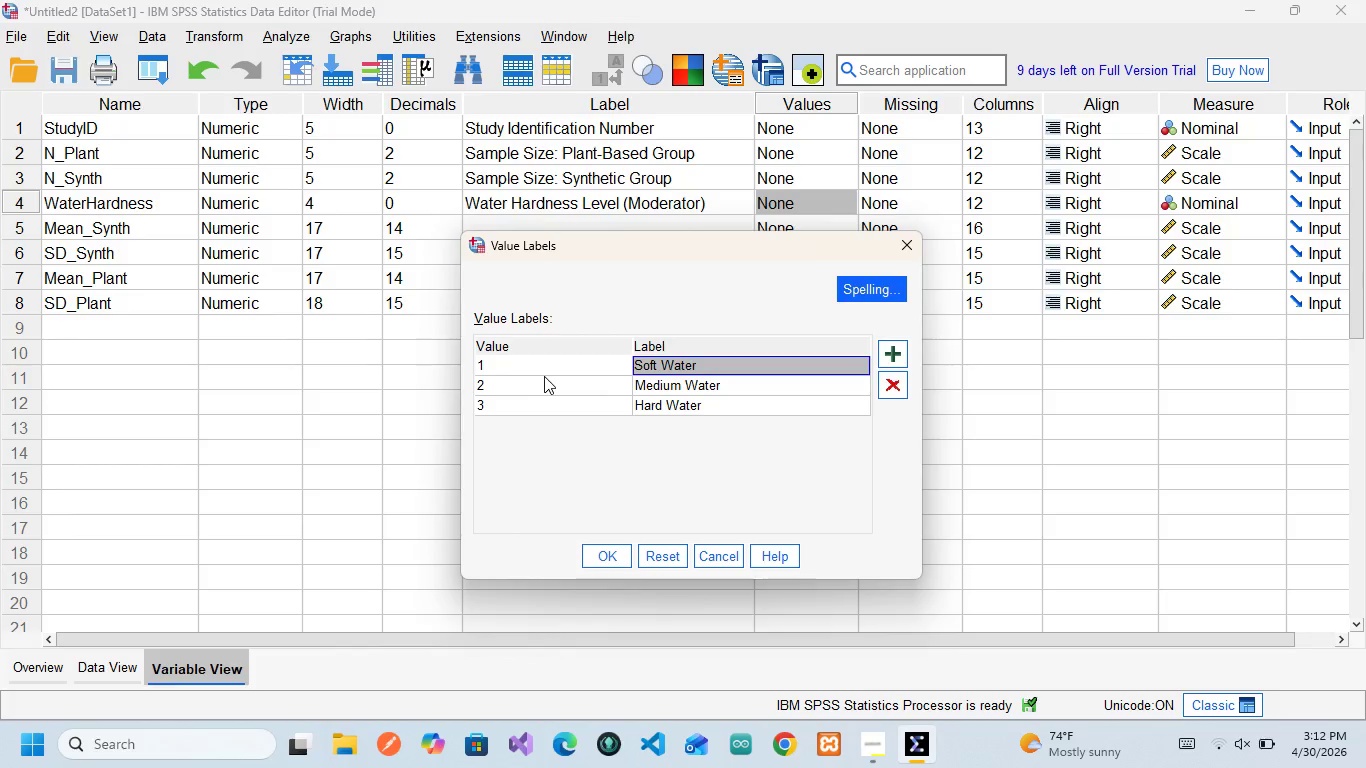 
left_click([544, 376])
 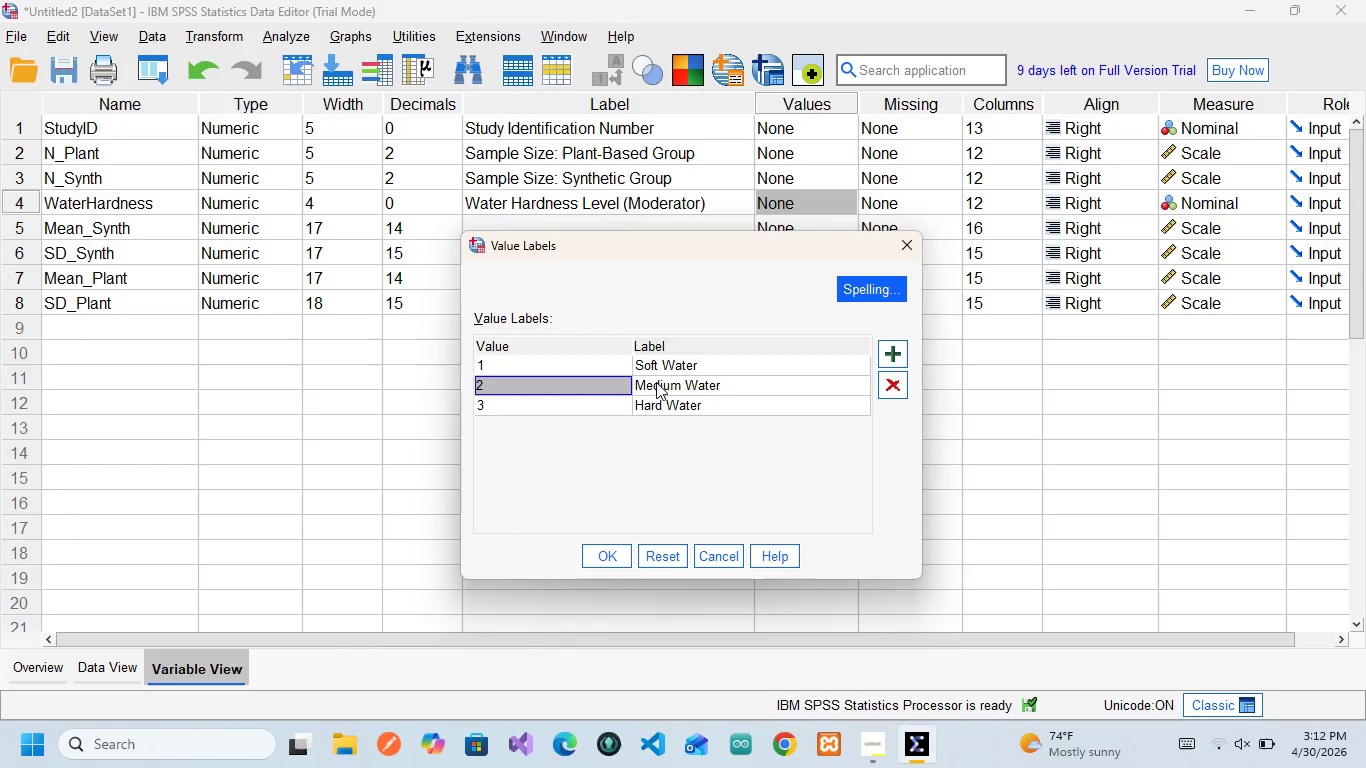 
left_click([662, 382])
 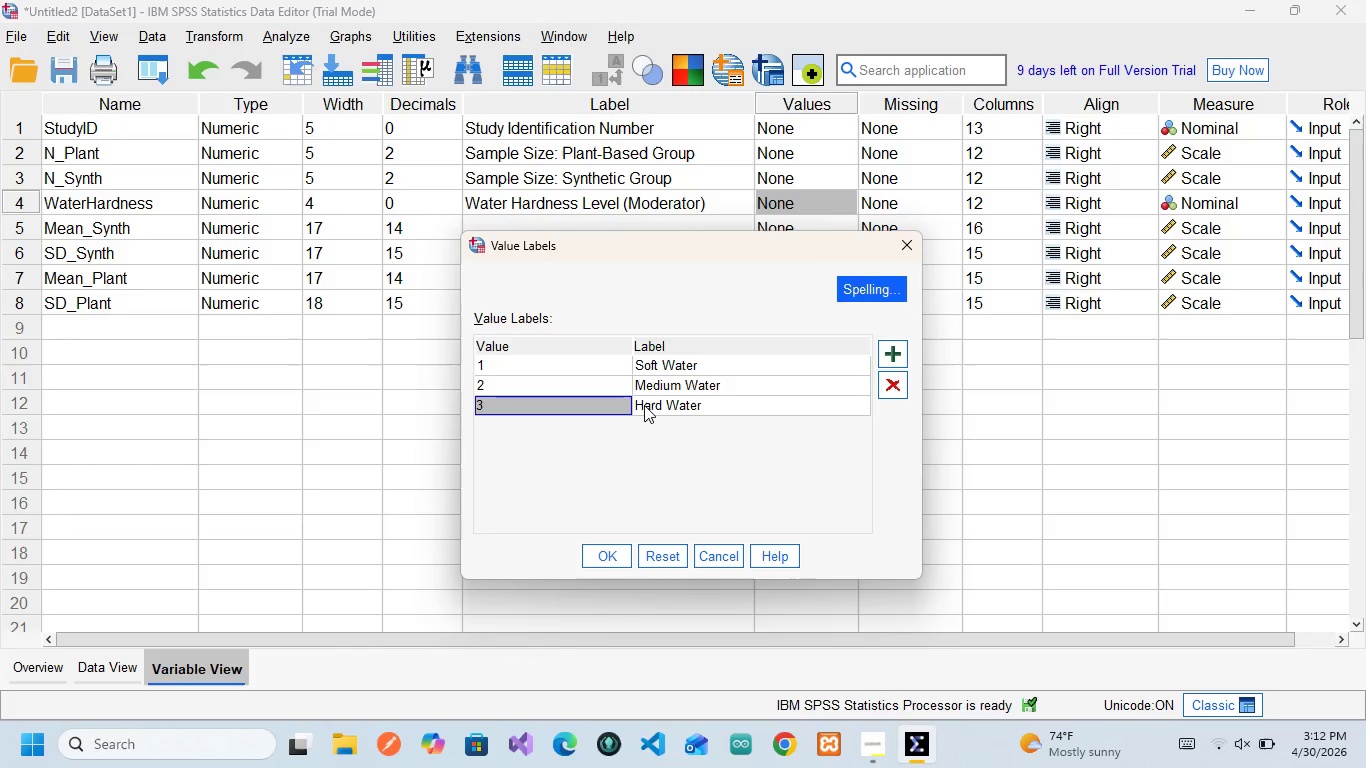 
left_click([696, 405])
 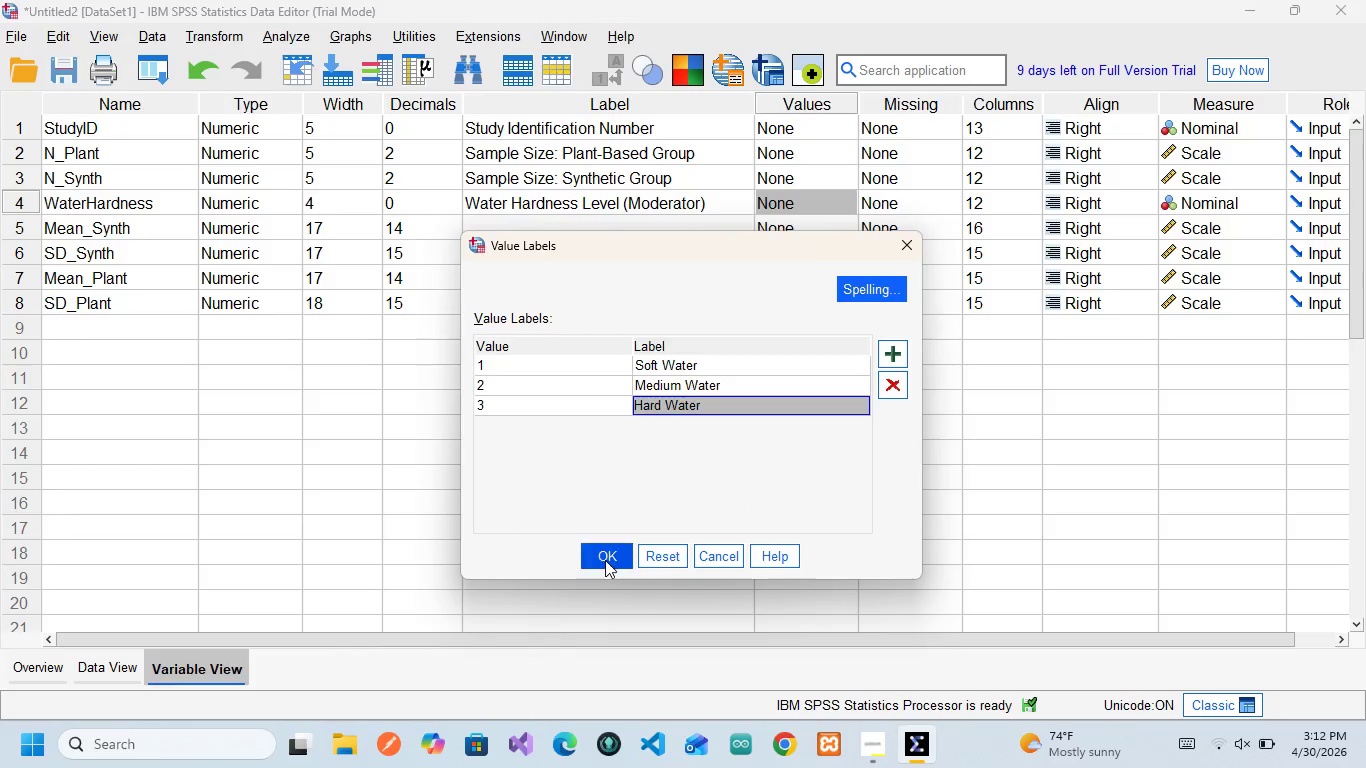 
left_click([605, 561])
 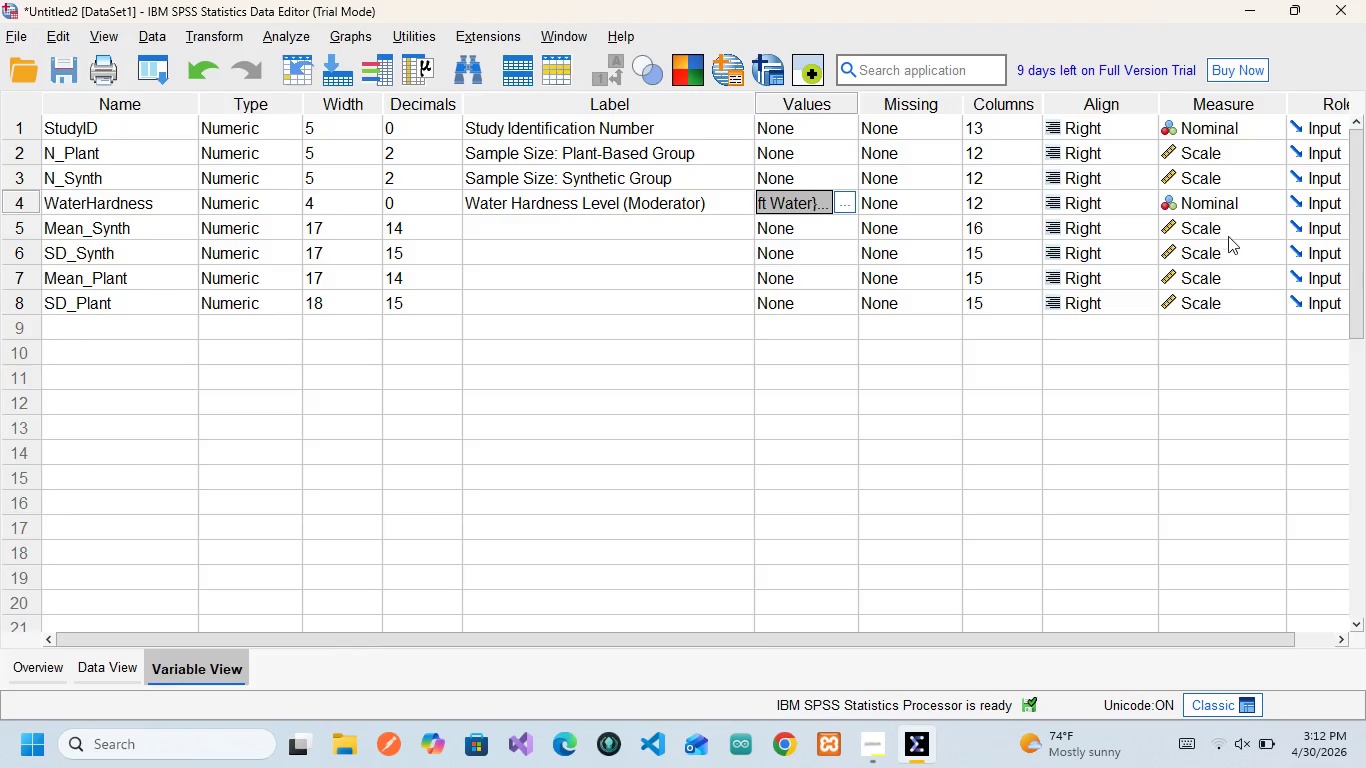 
wait(17.53)
 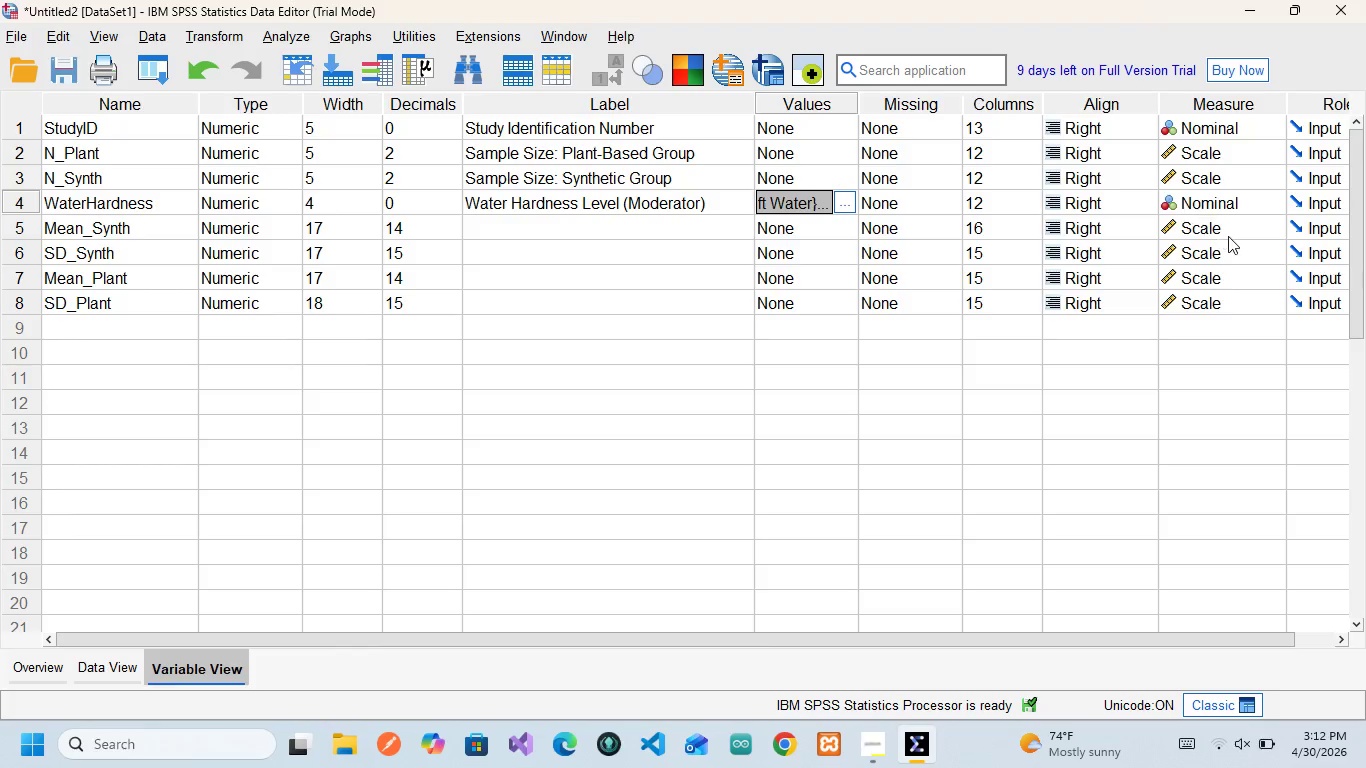 
left_click([134, 229])
 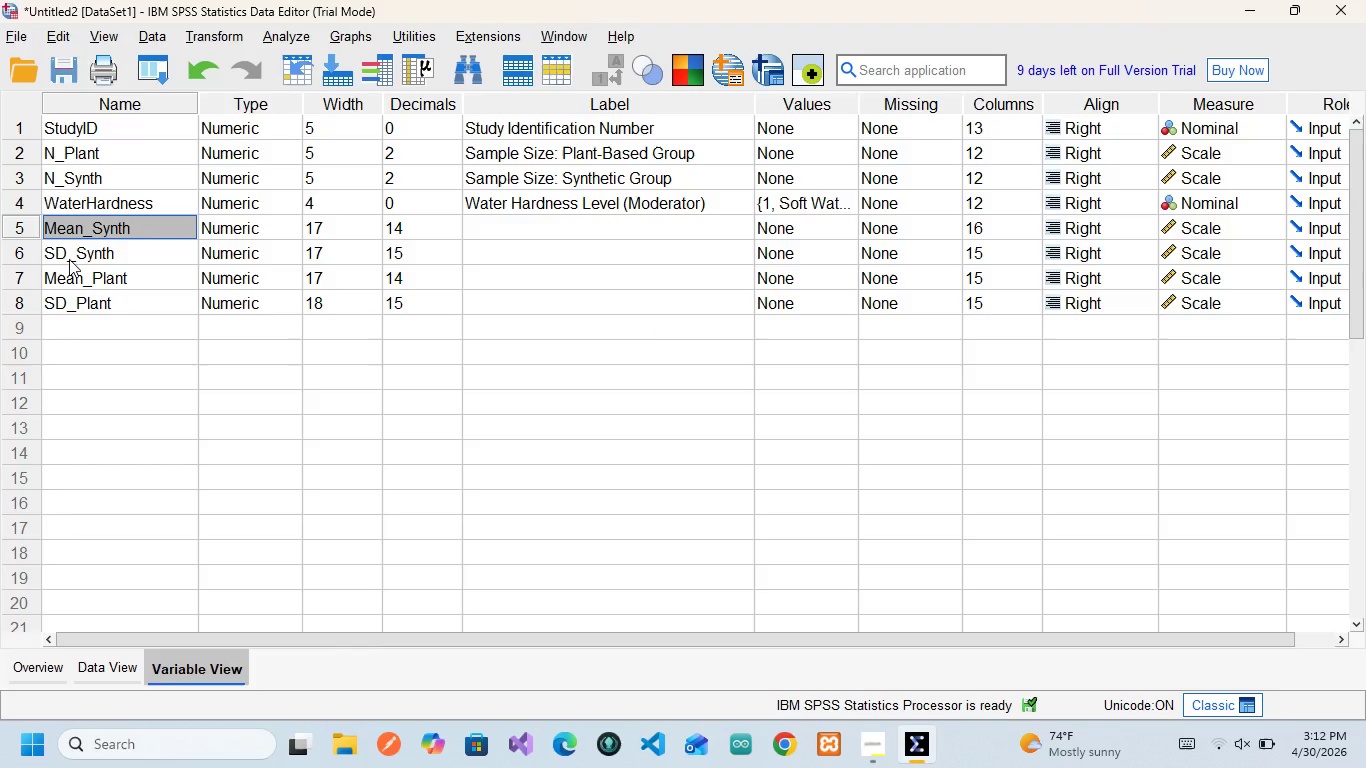 
wait(11.06)
 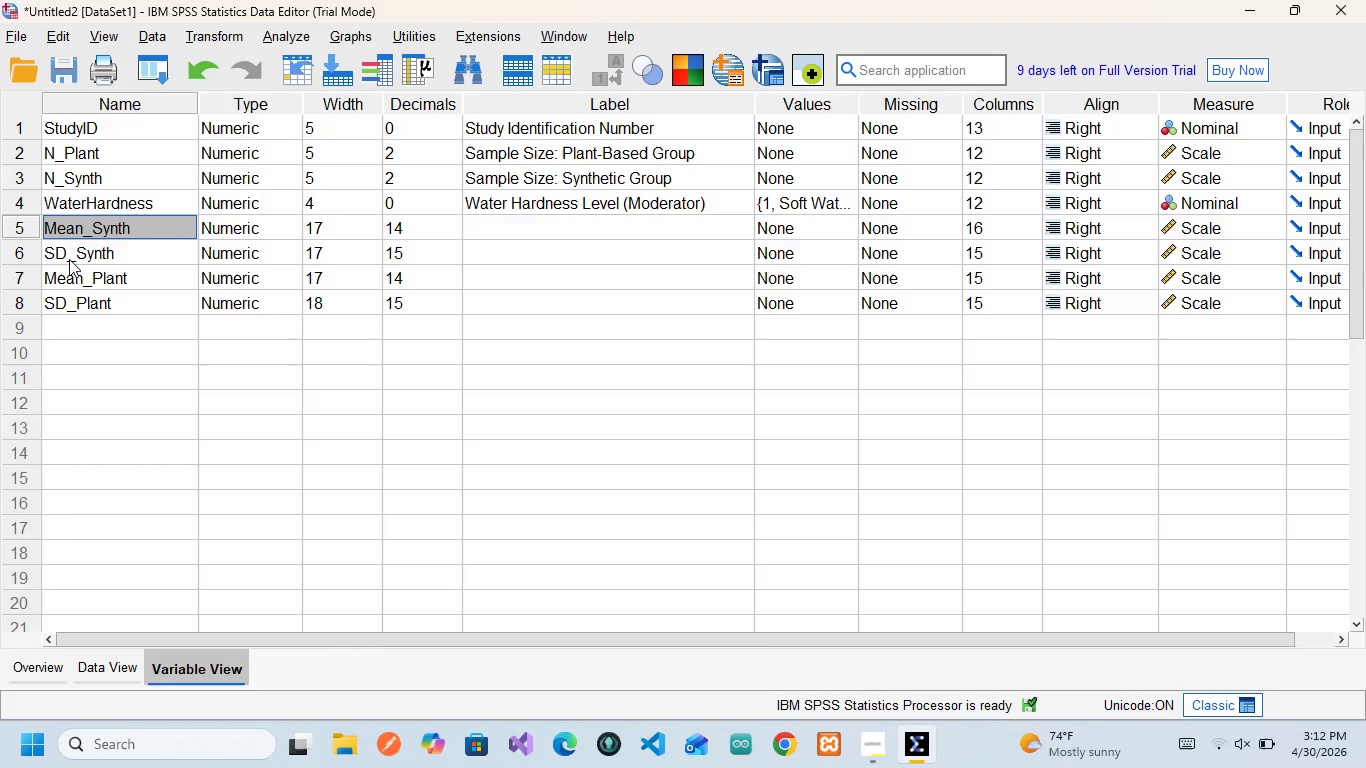 
left_click([413, 235])
 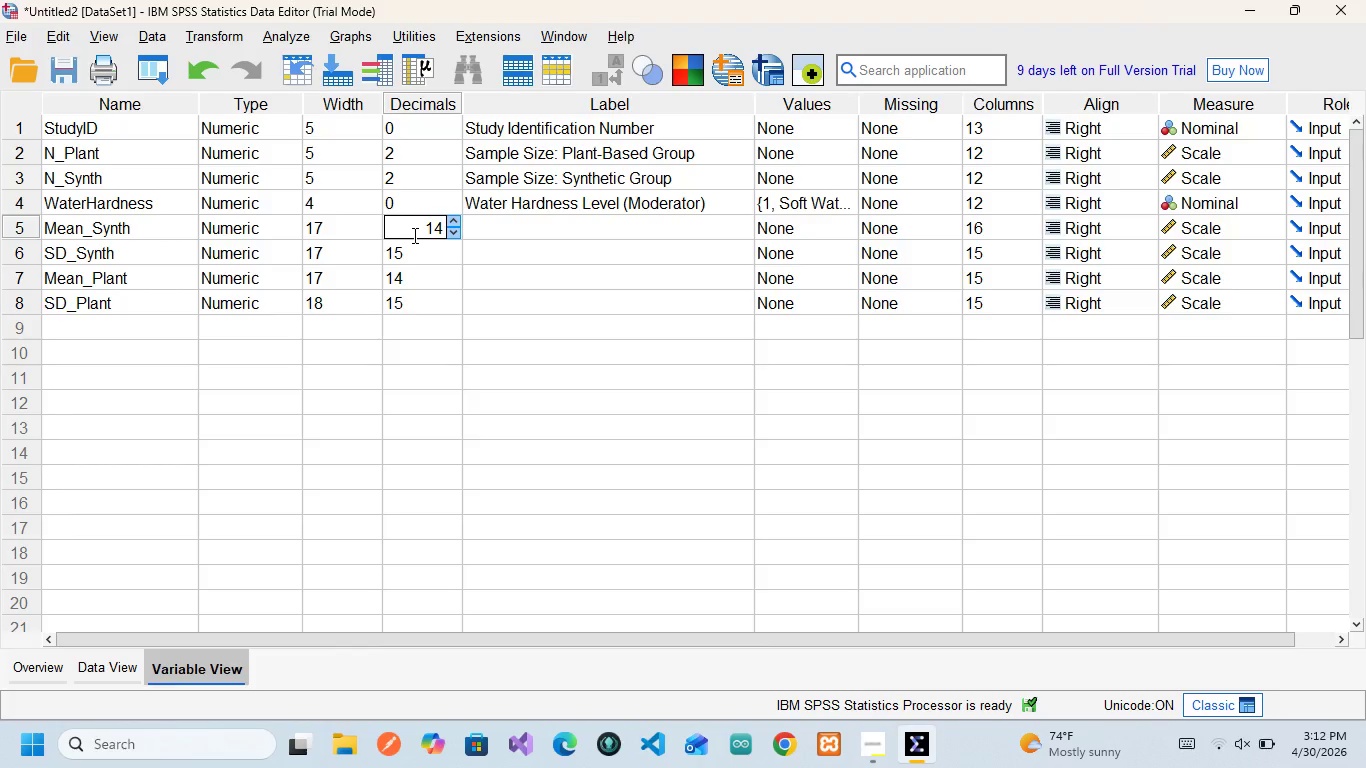 
key(ArrowRight)
 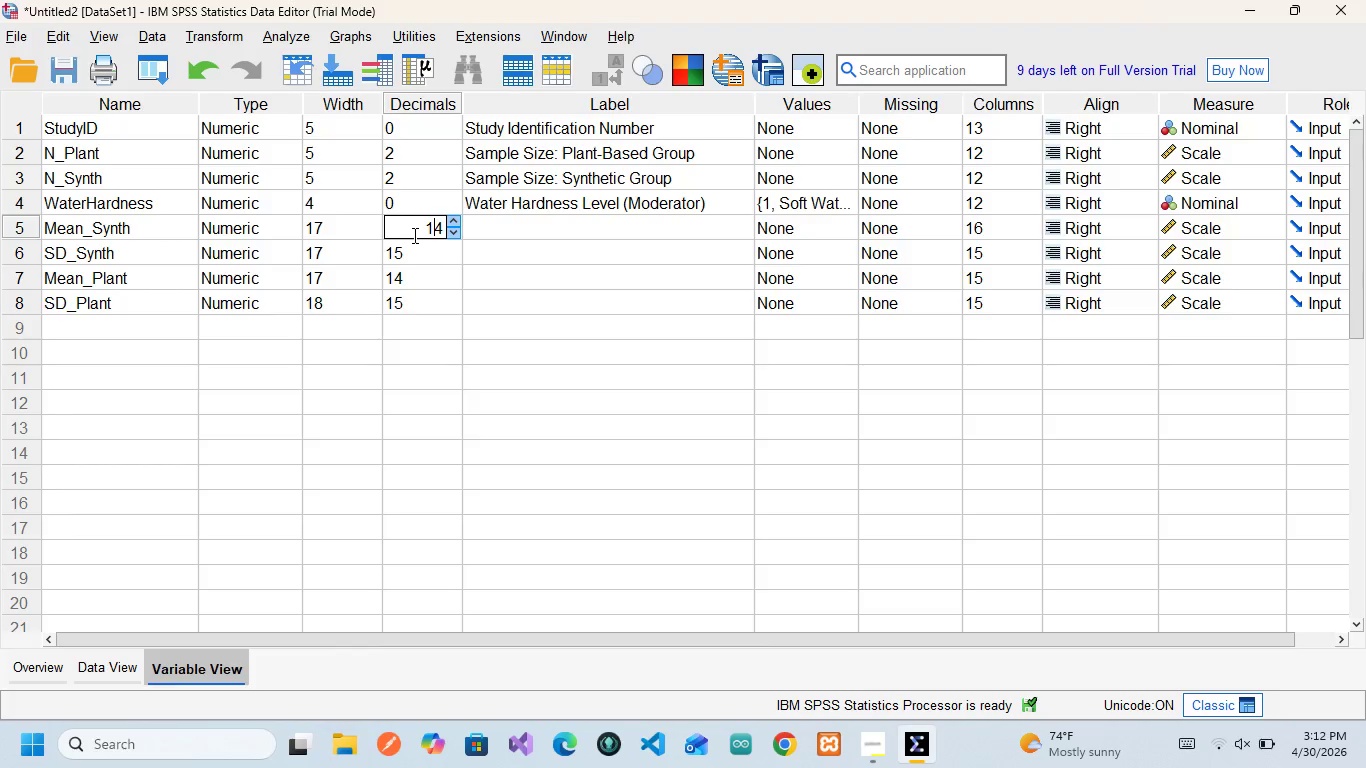 
key(ArrowRight)
 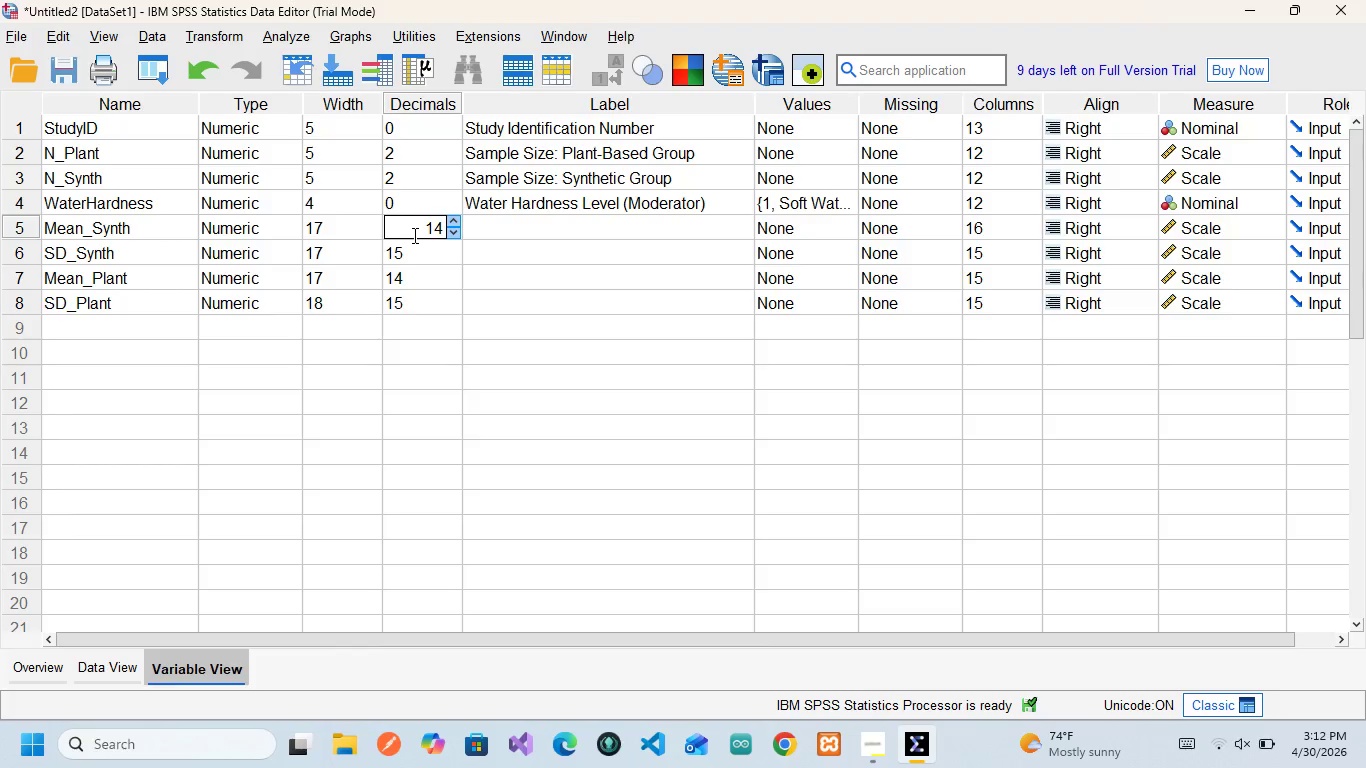 
key(Backspace)
 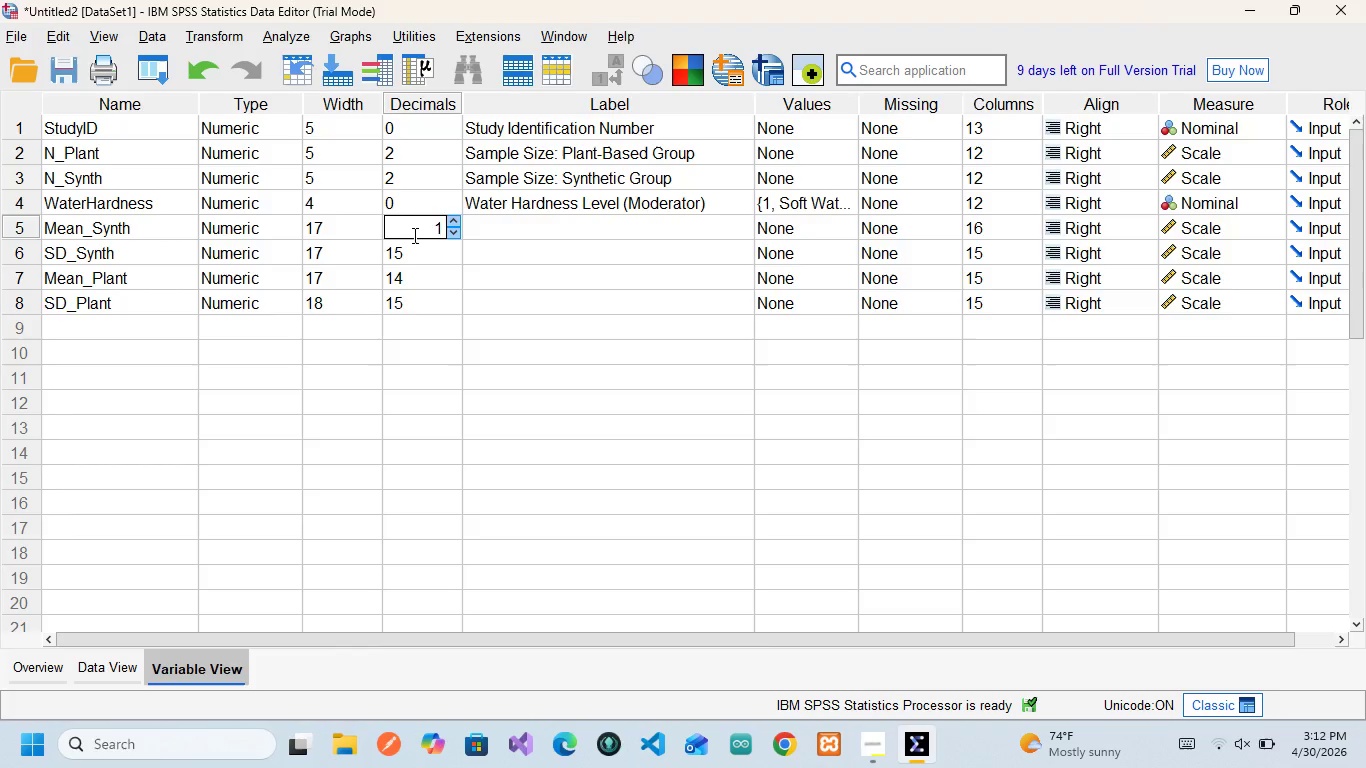 
key(Backspace)
 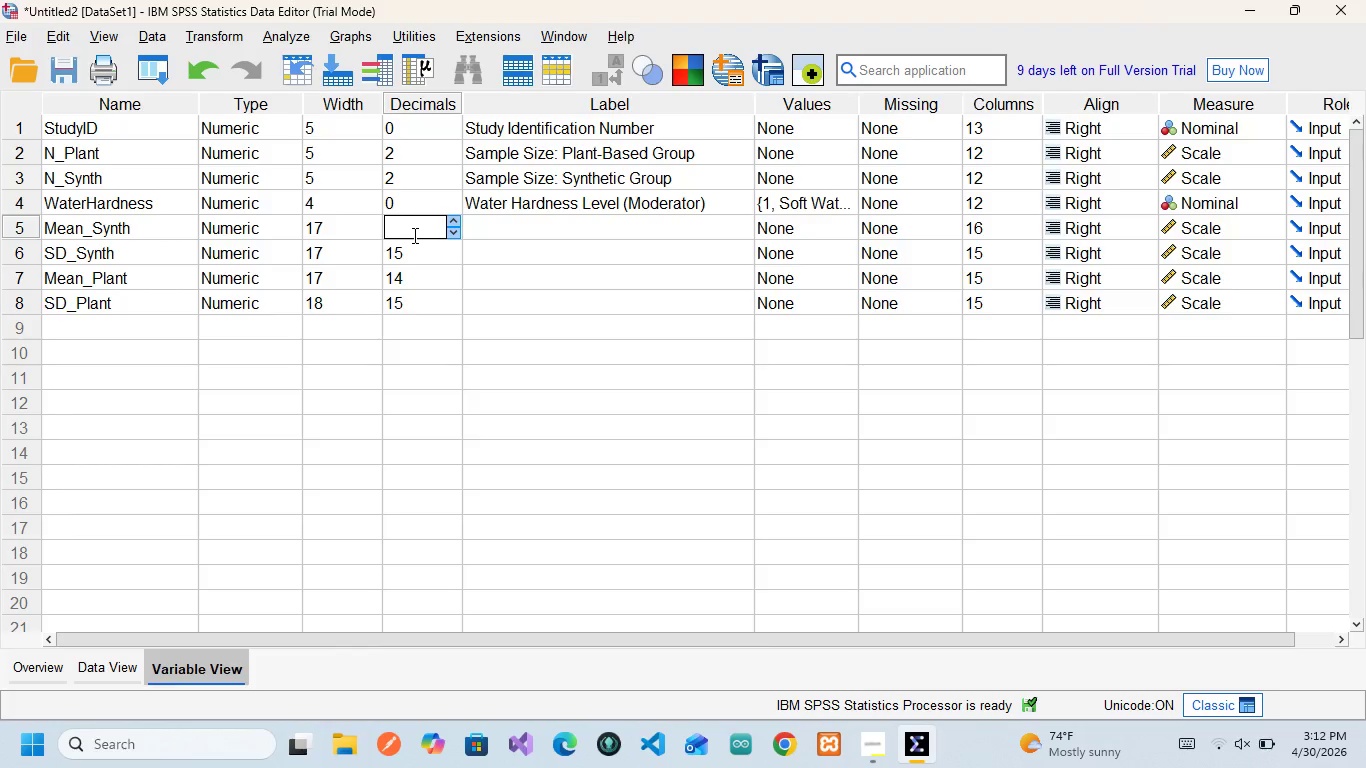 
key(2)
 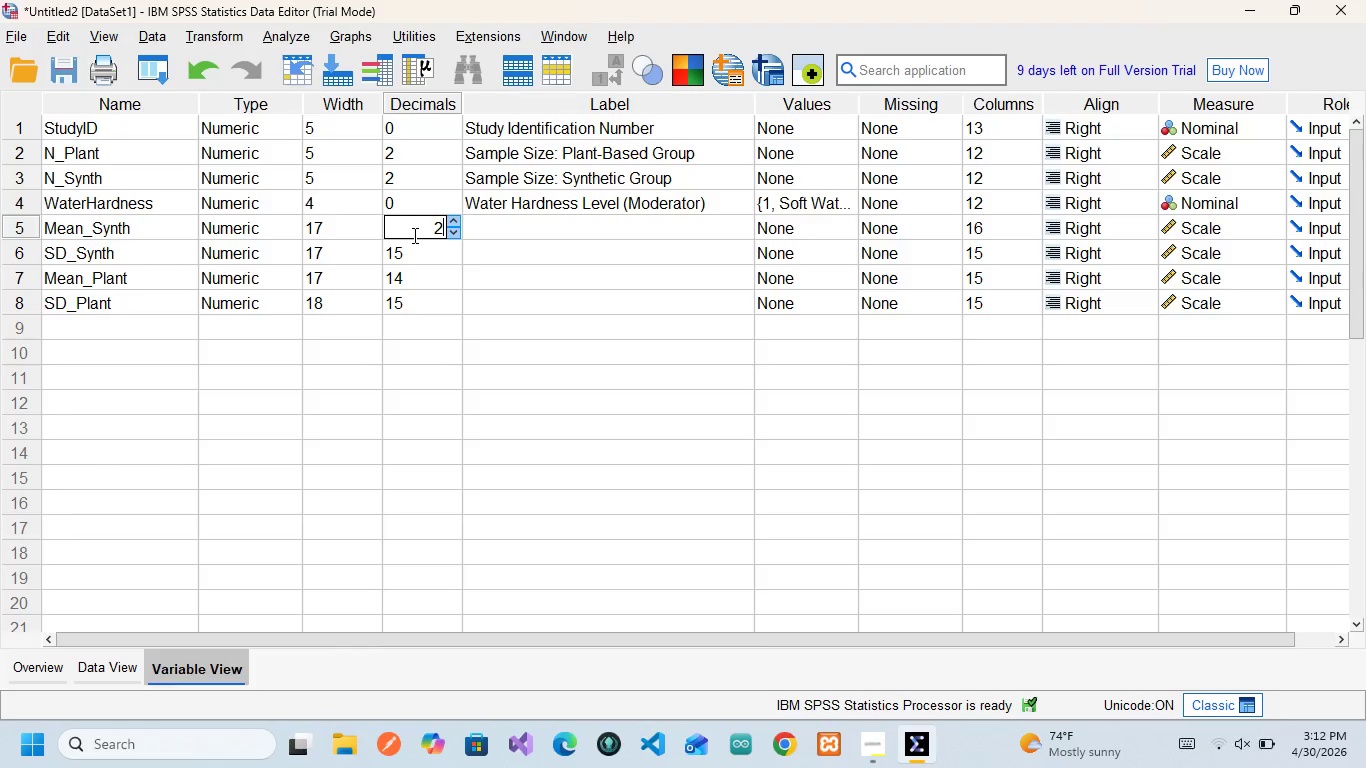 
wait(5.7)
 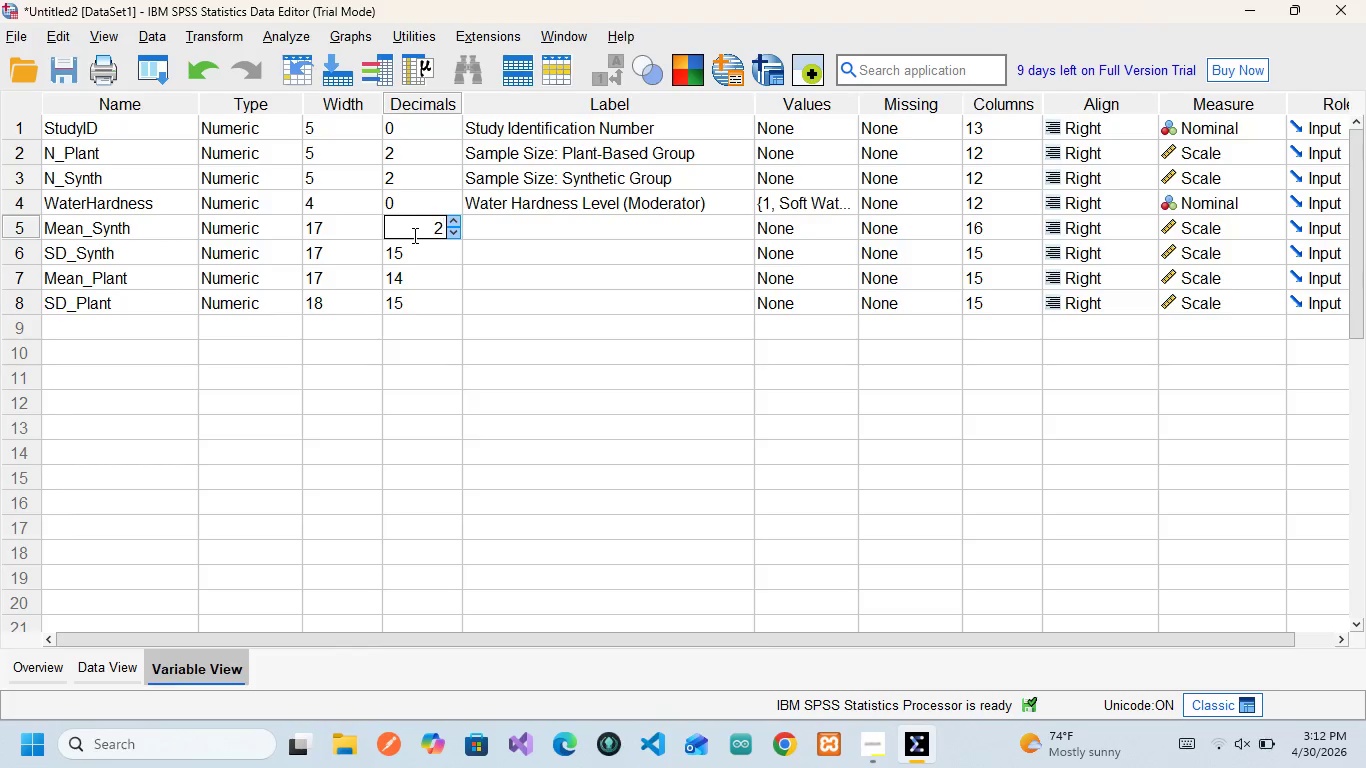 
left_click([520, 231])
 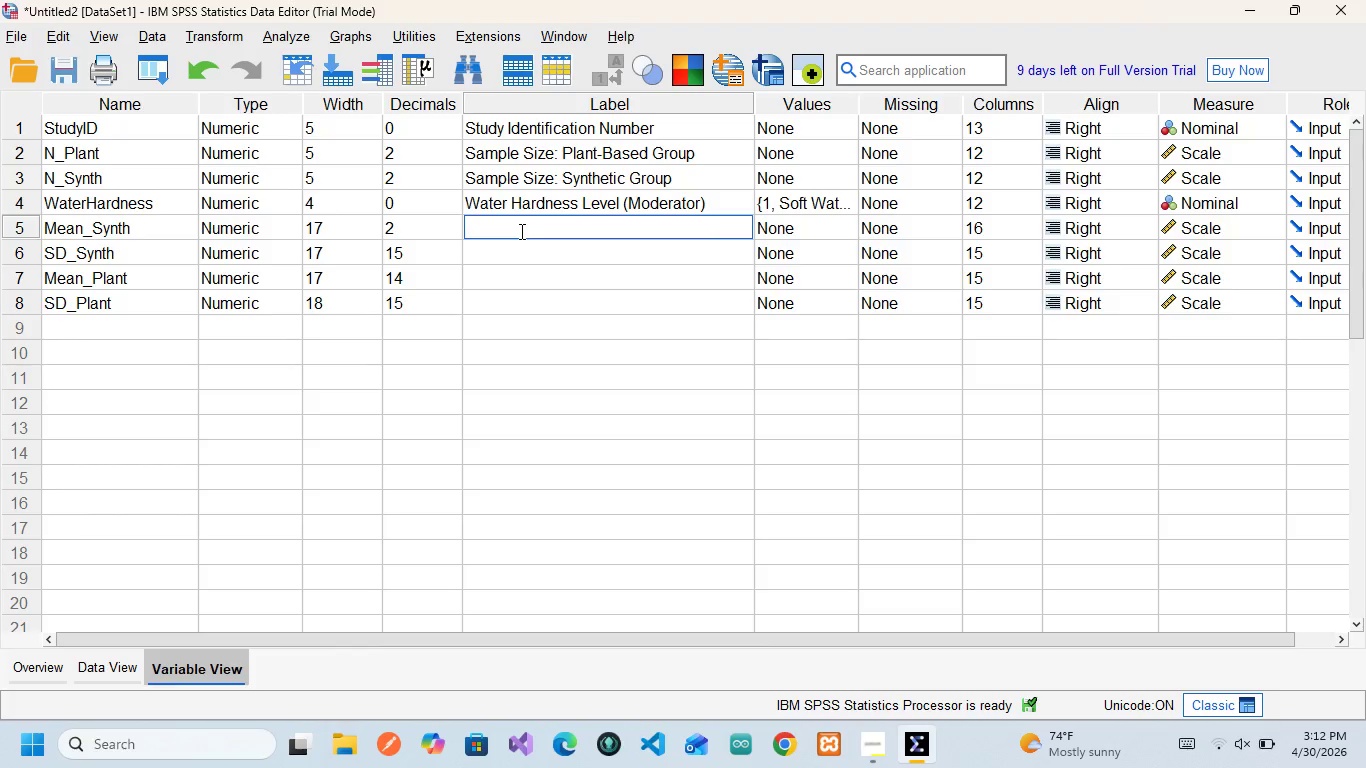 
wait(6.33)
 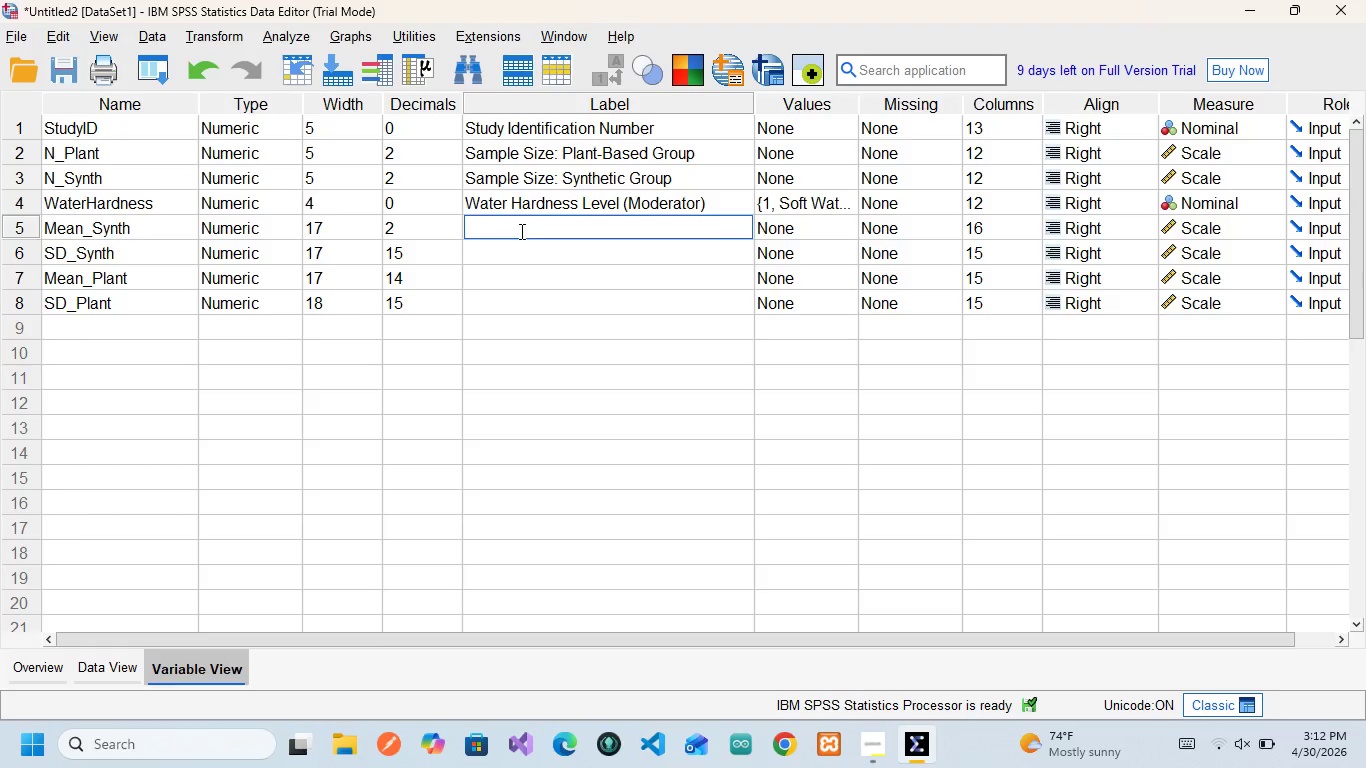 
type(Mean Efficacy)
 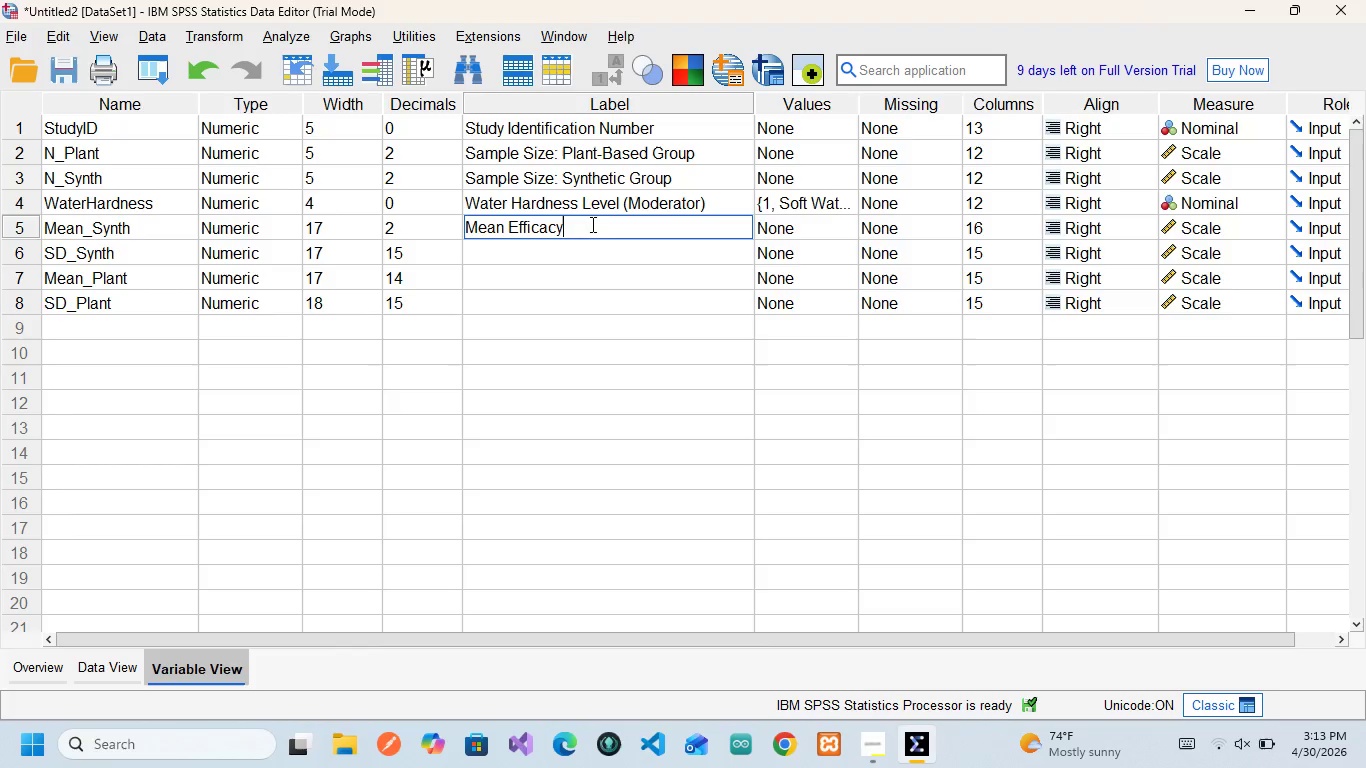 
hold_key(key=ShiftRight, duration=1.5)
 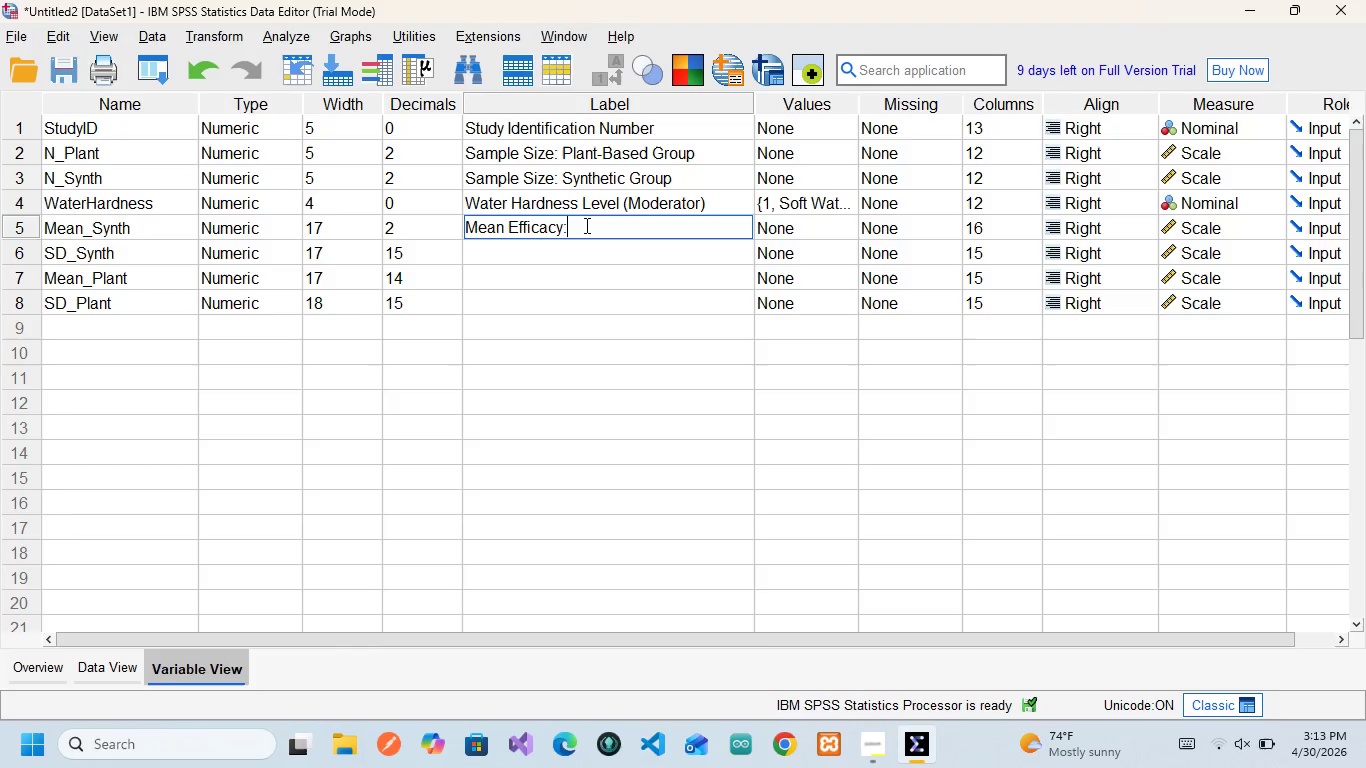 
key(Shift+ShiftRight)
 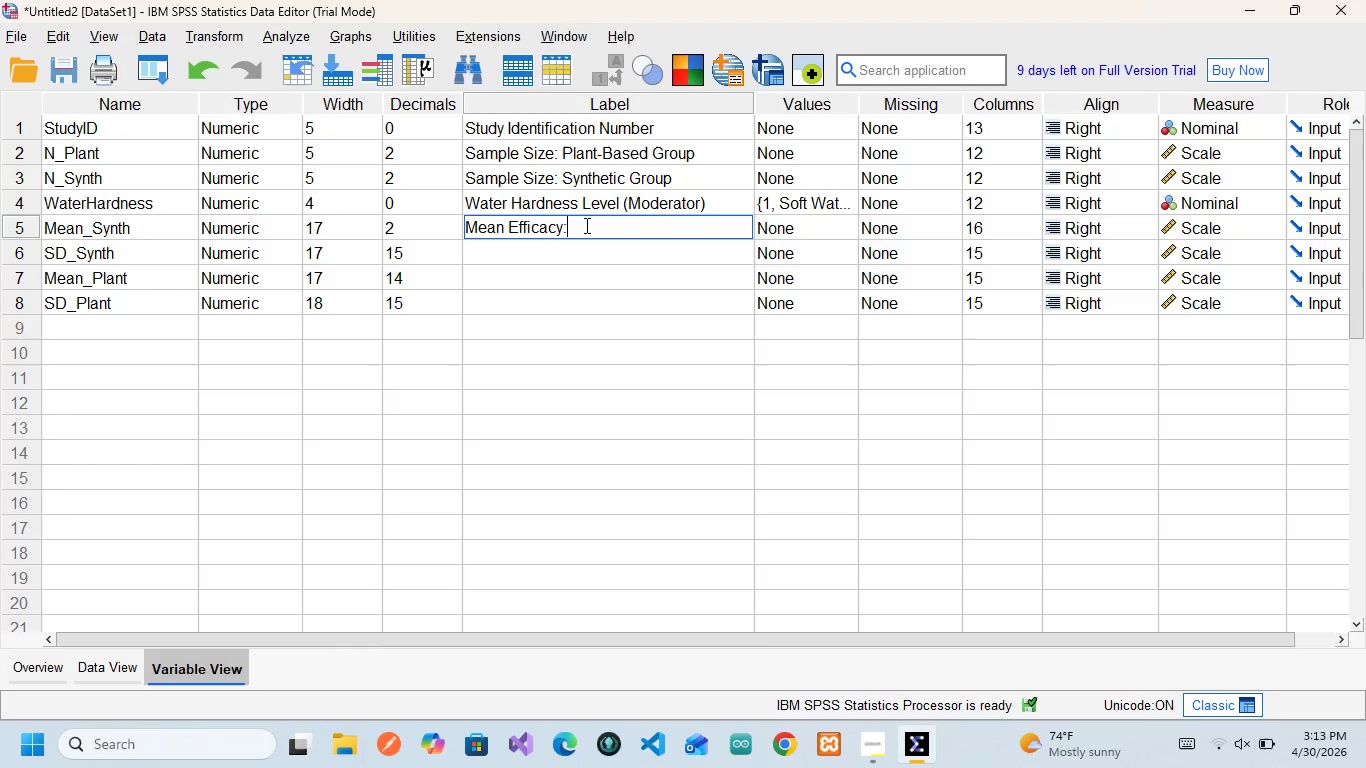 
key(Shift+ShiftRight)
 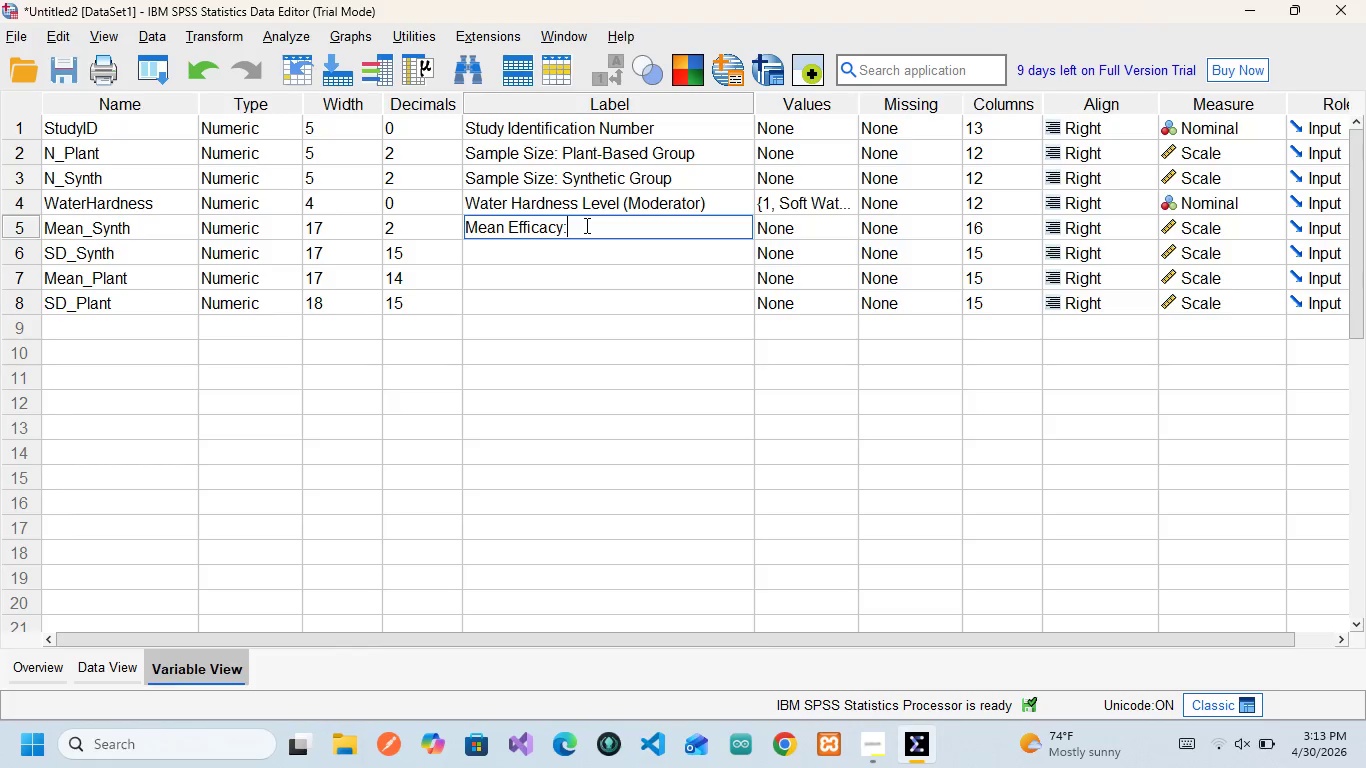 
key(Shift+ShiftRight)
 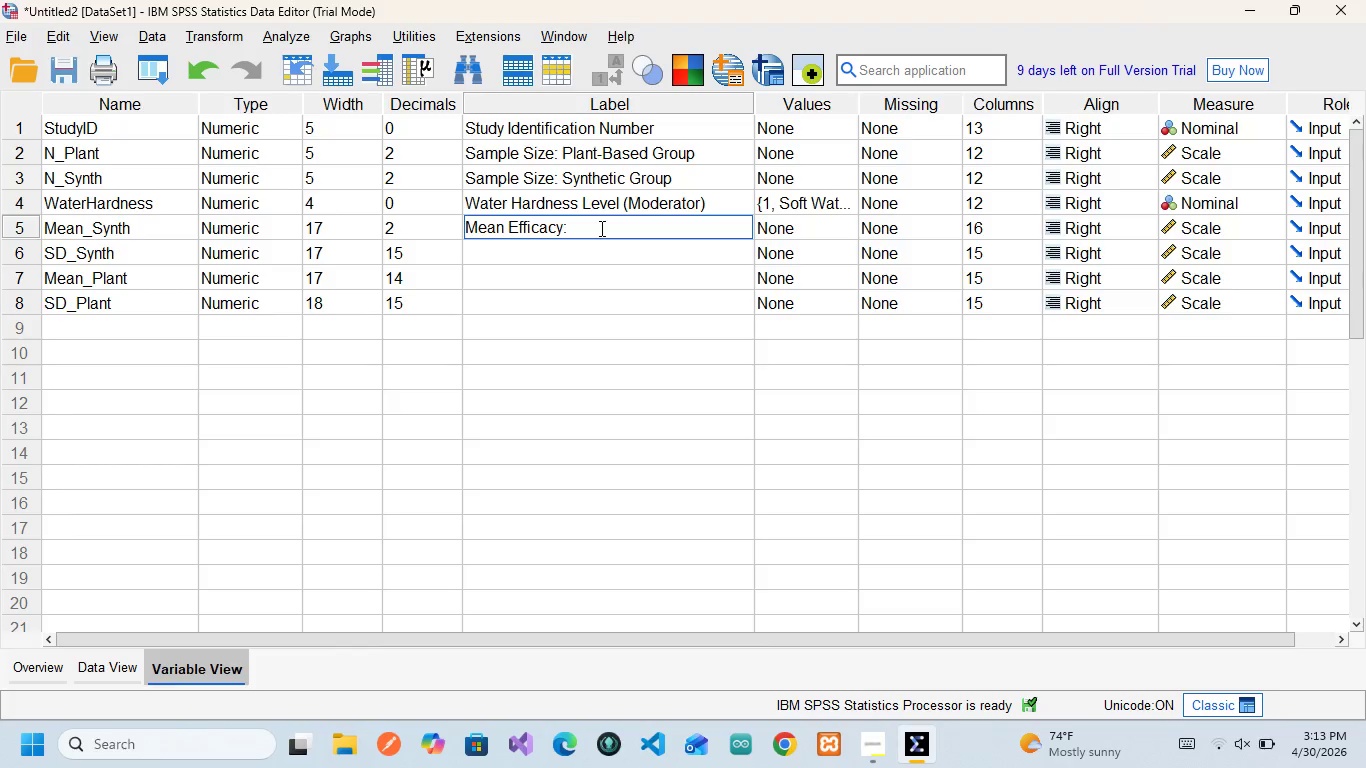 
key(Shift+Semicolon)
 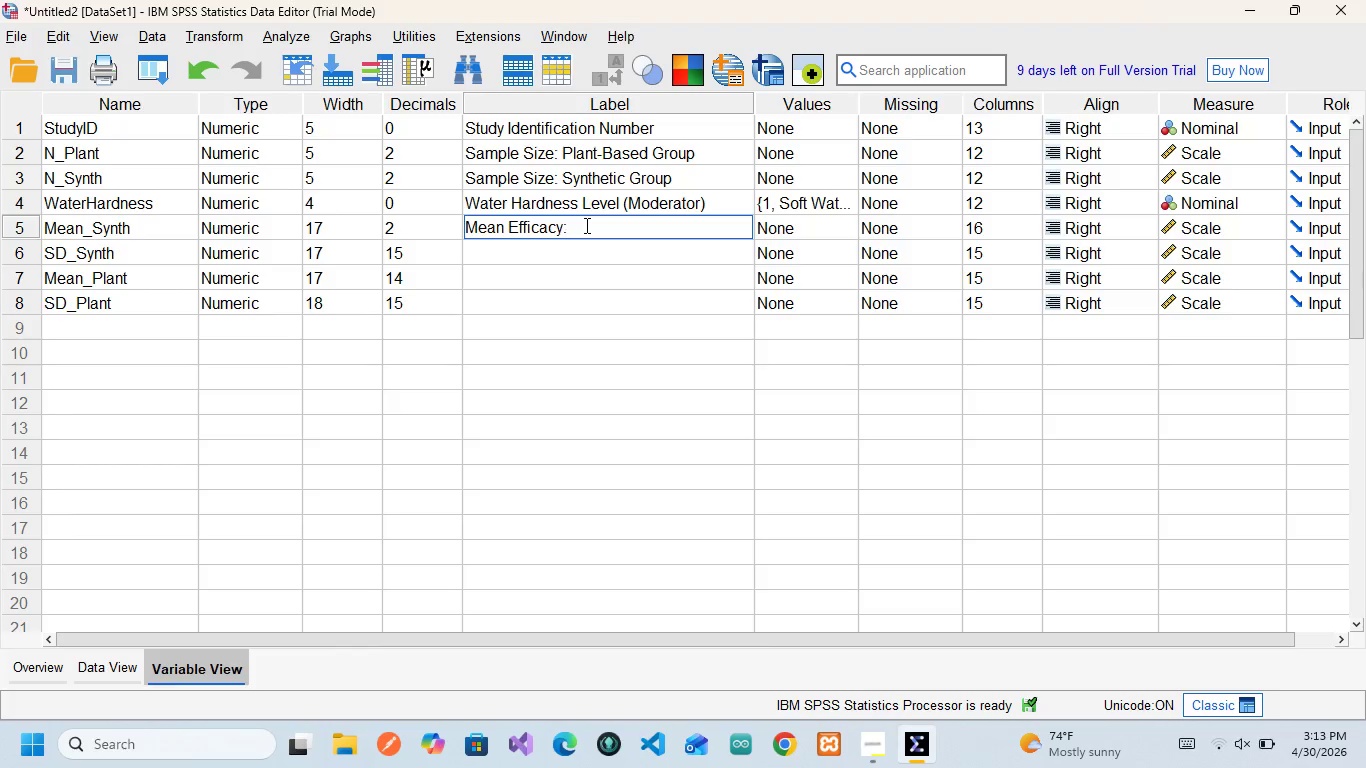 
key(Space)
 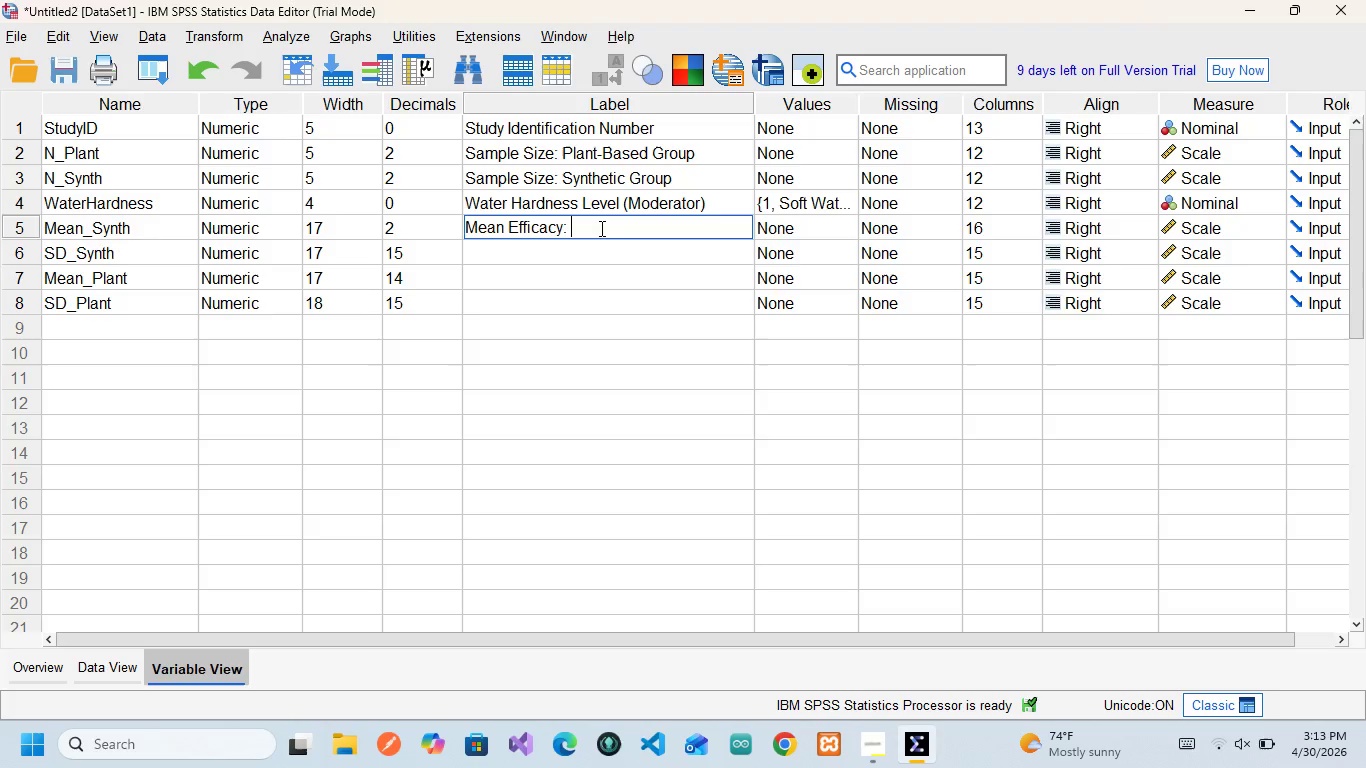 
type(Synthetic)
 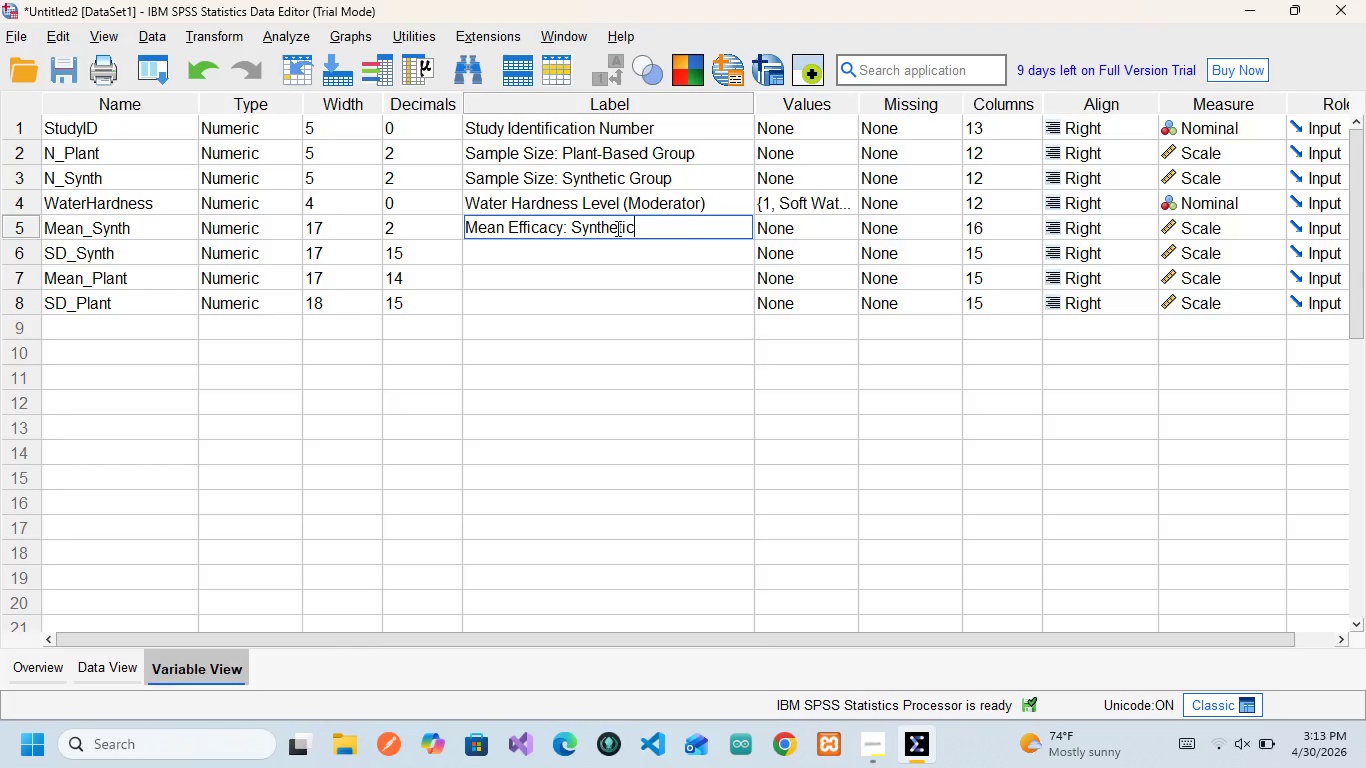 
wait(9.06)
 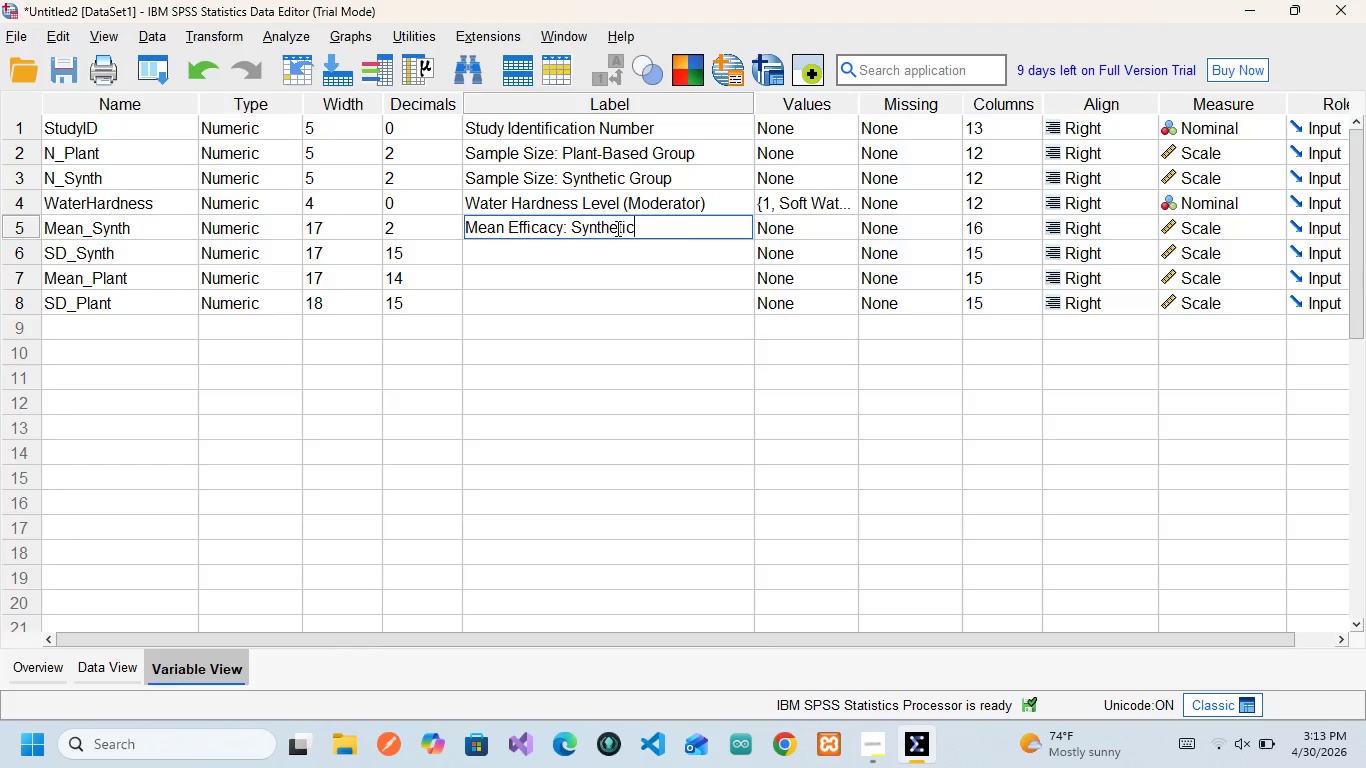 
left_click([586, 257])
 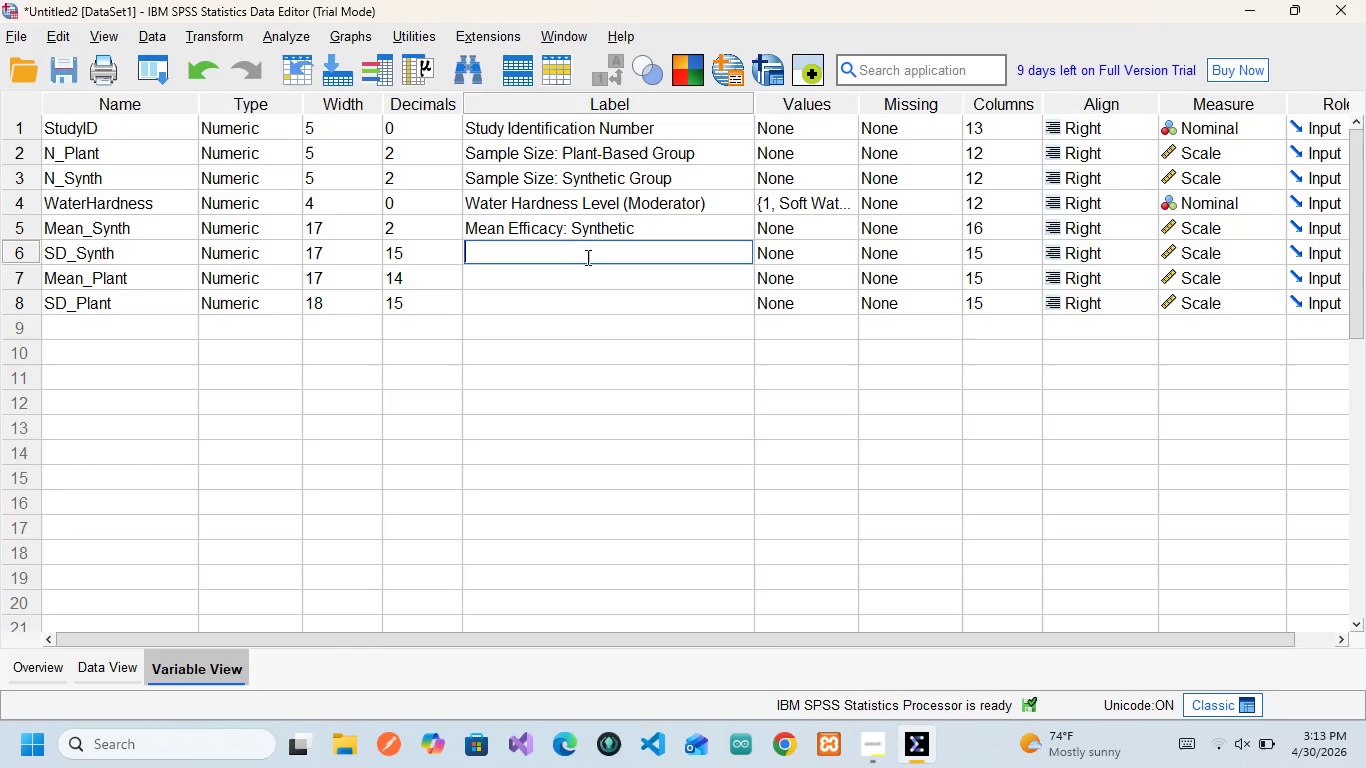 
type(Standard Deviation: Syntheti)
 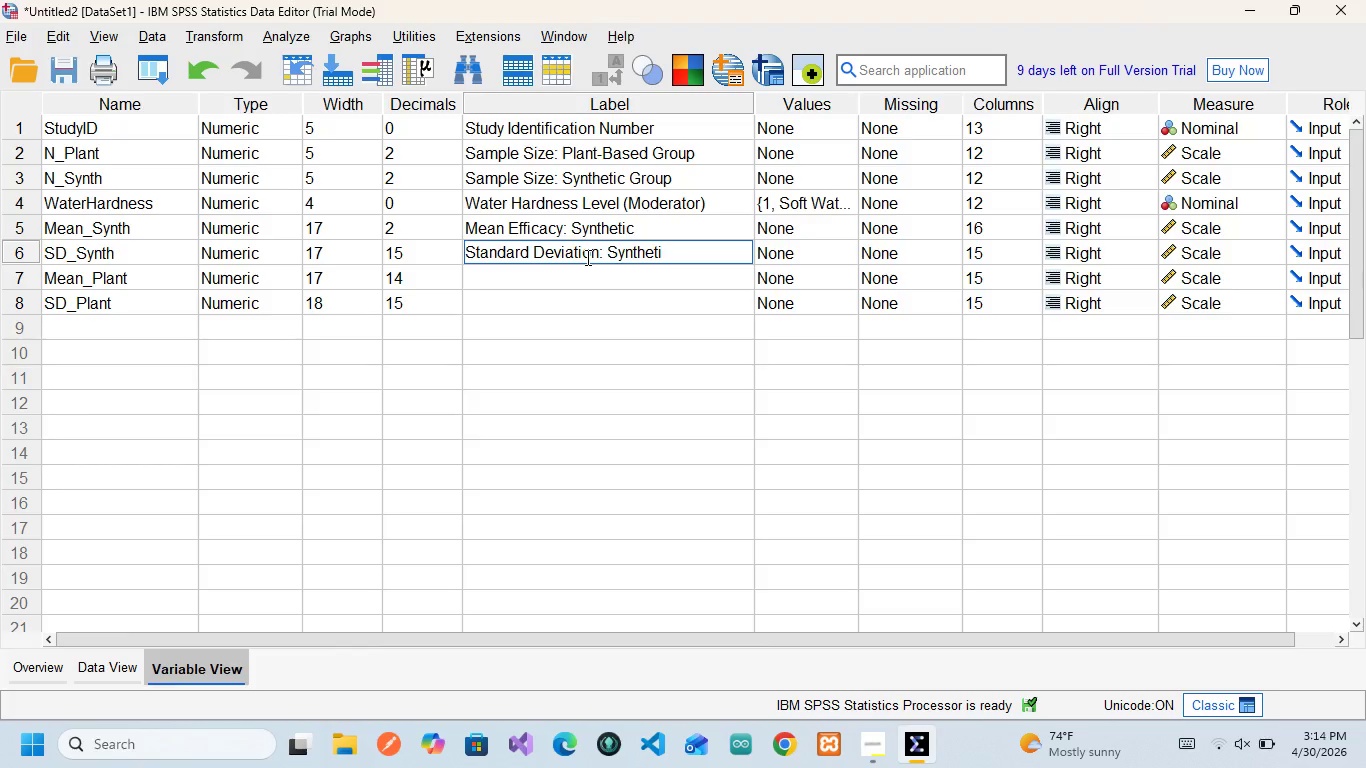 
wait(7.78)
 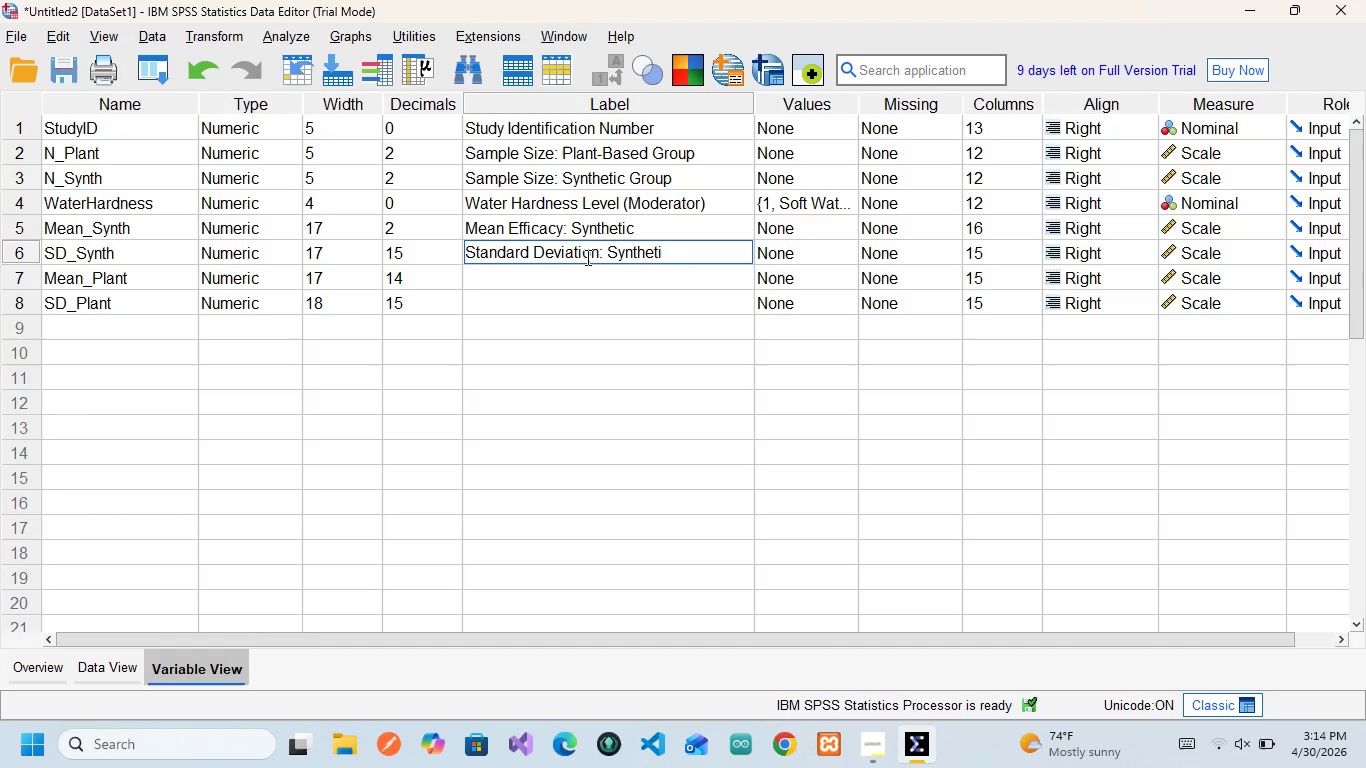 
key(C)
 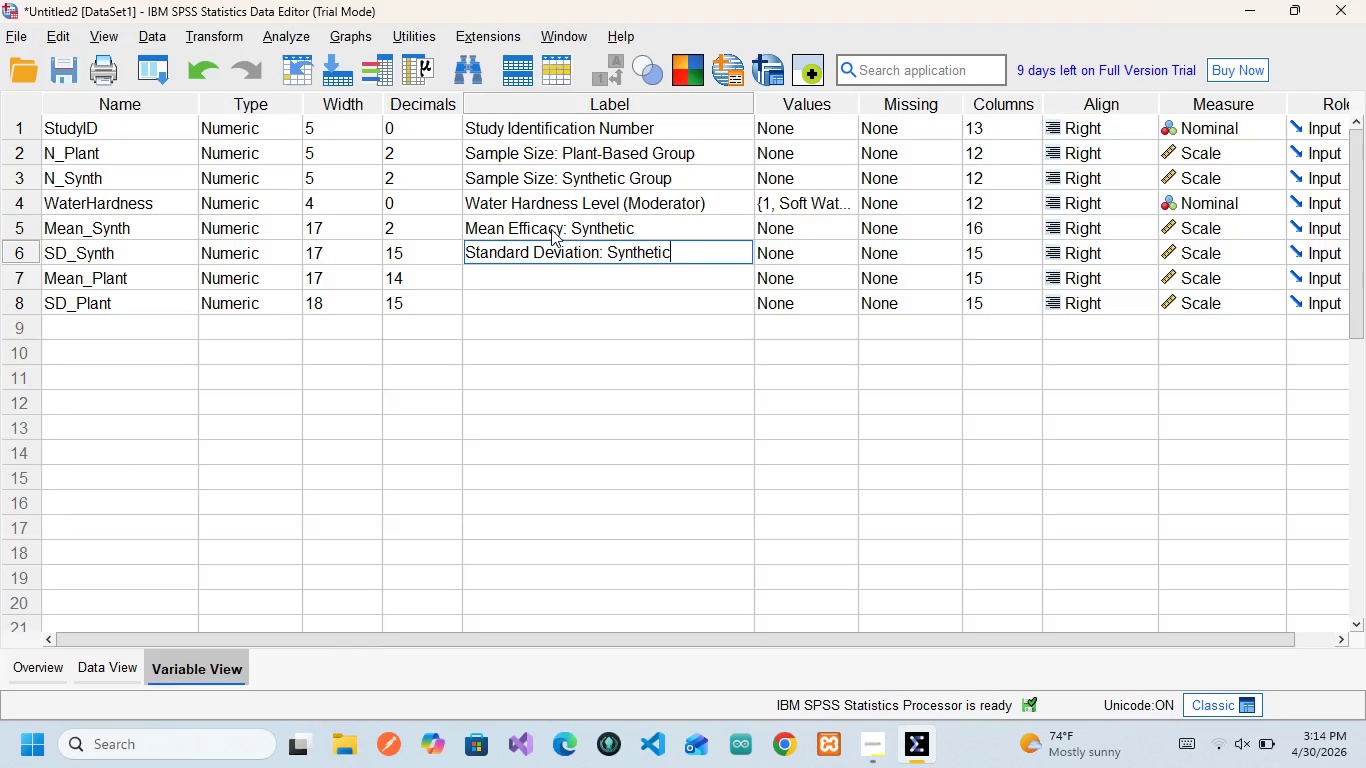 
wait(14.49)
 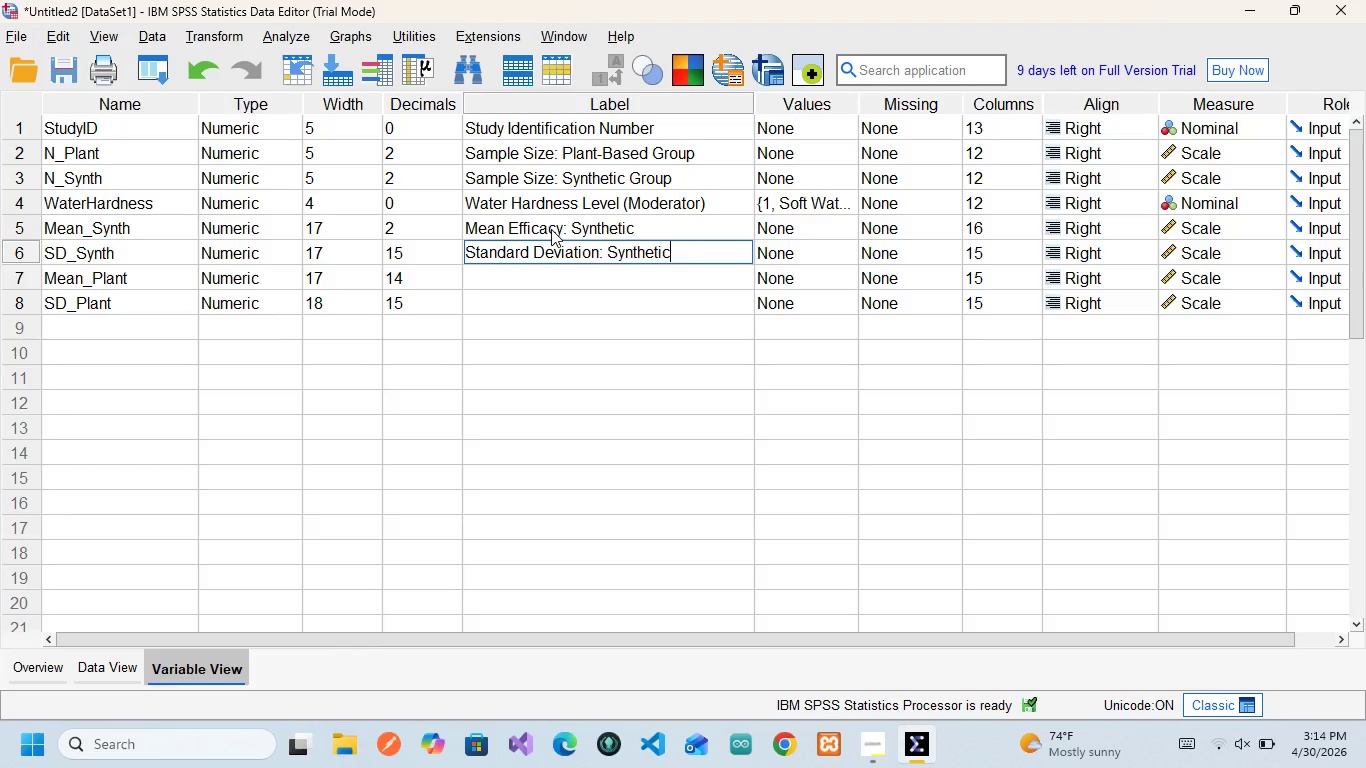 
left_click([506, 224])
 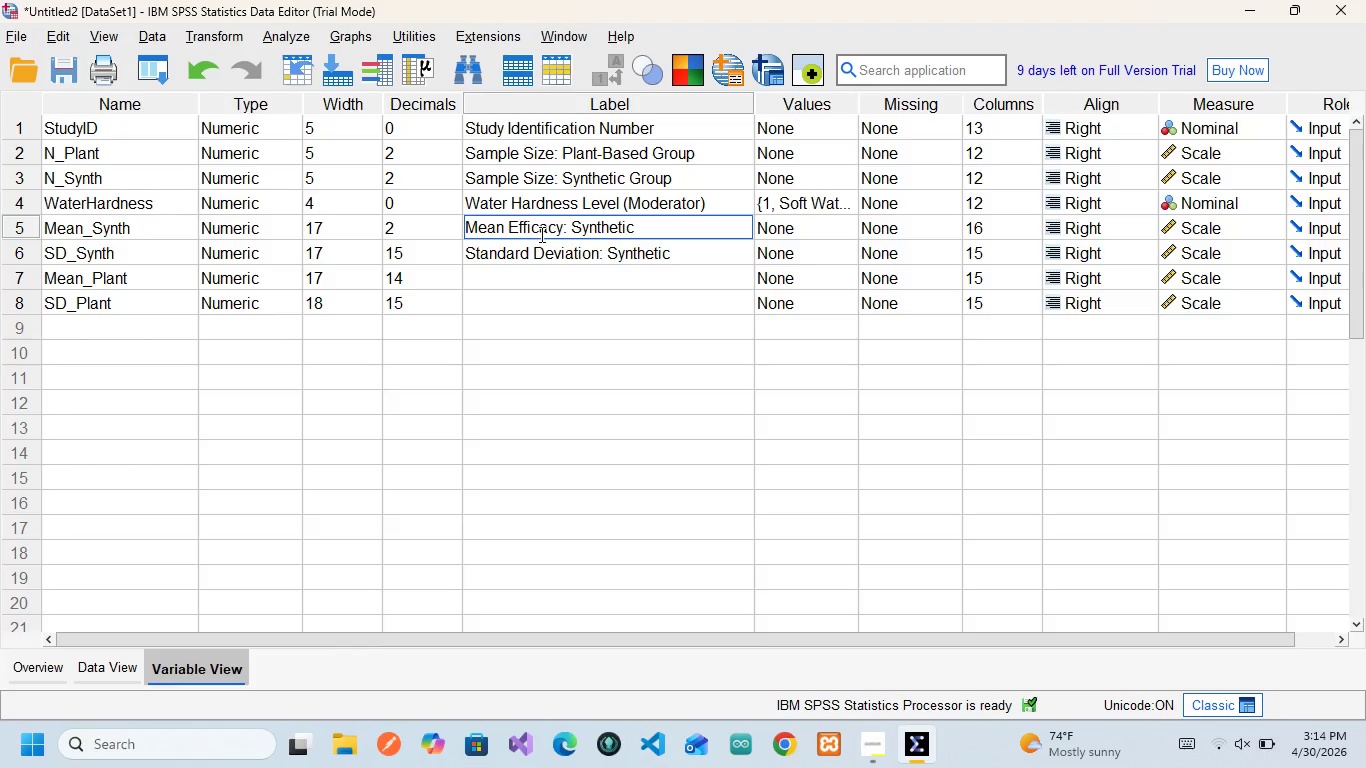 
wait(12.98)
 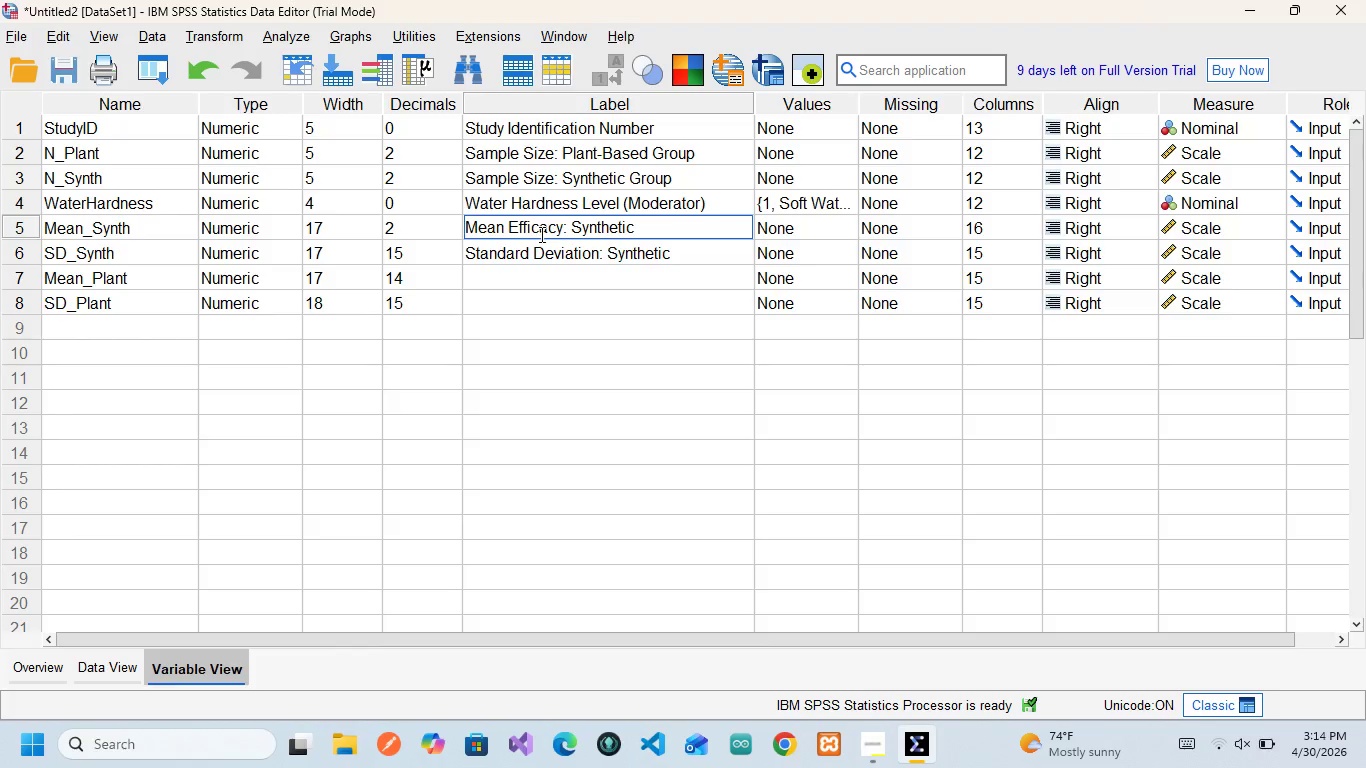 
left_click([642, 247])
 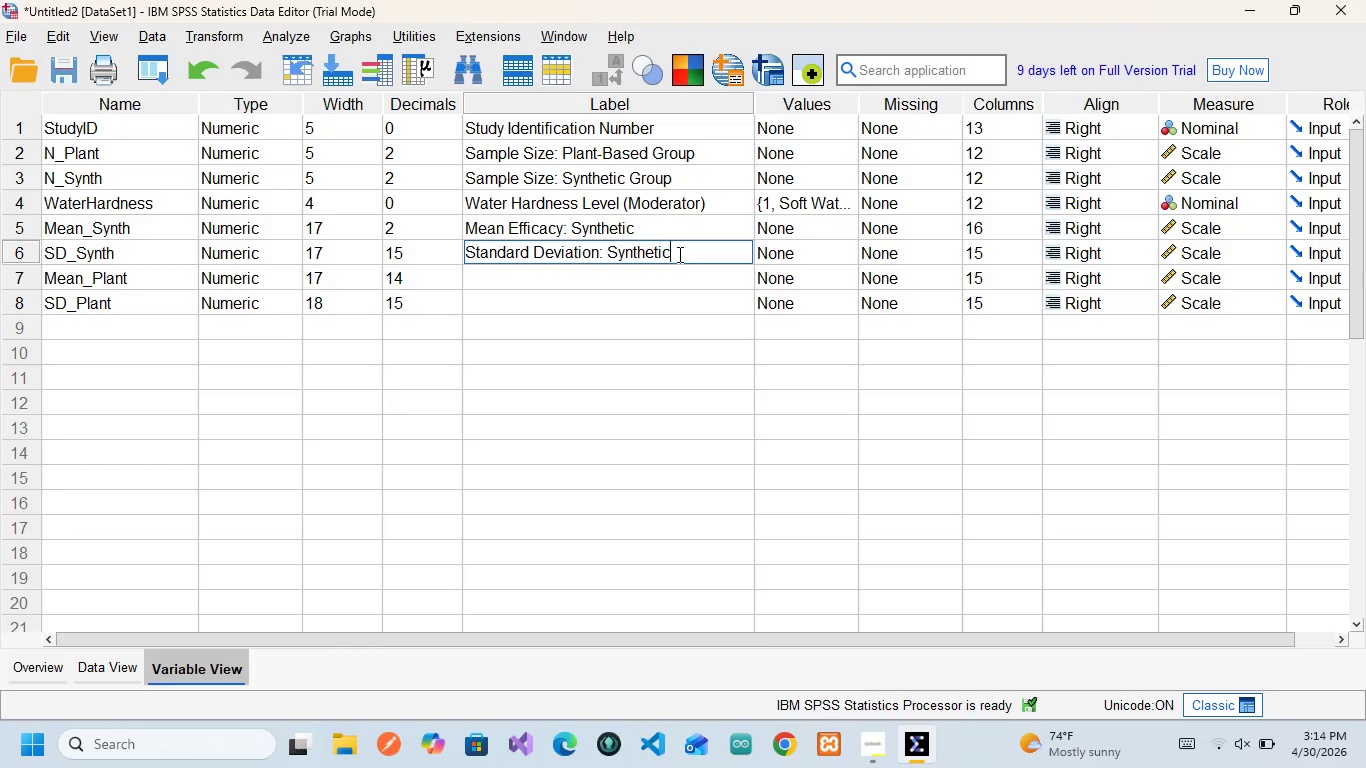 
double_click([678, 254])
 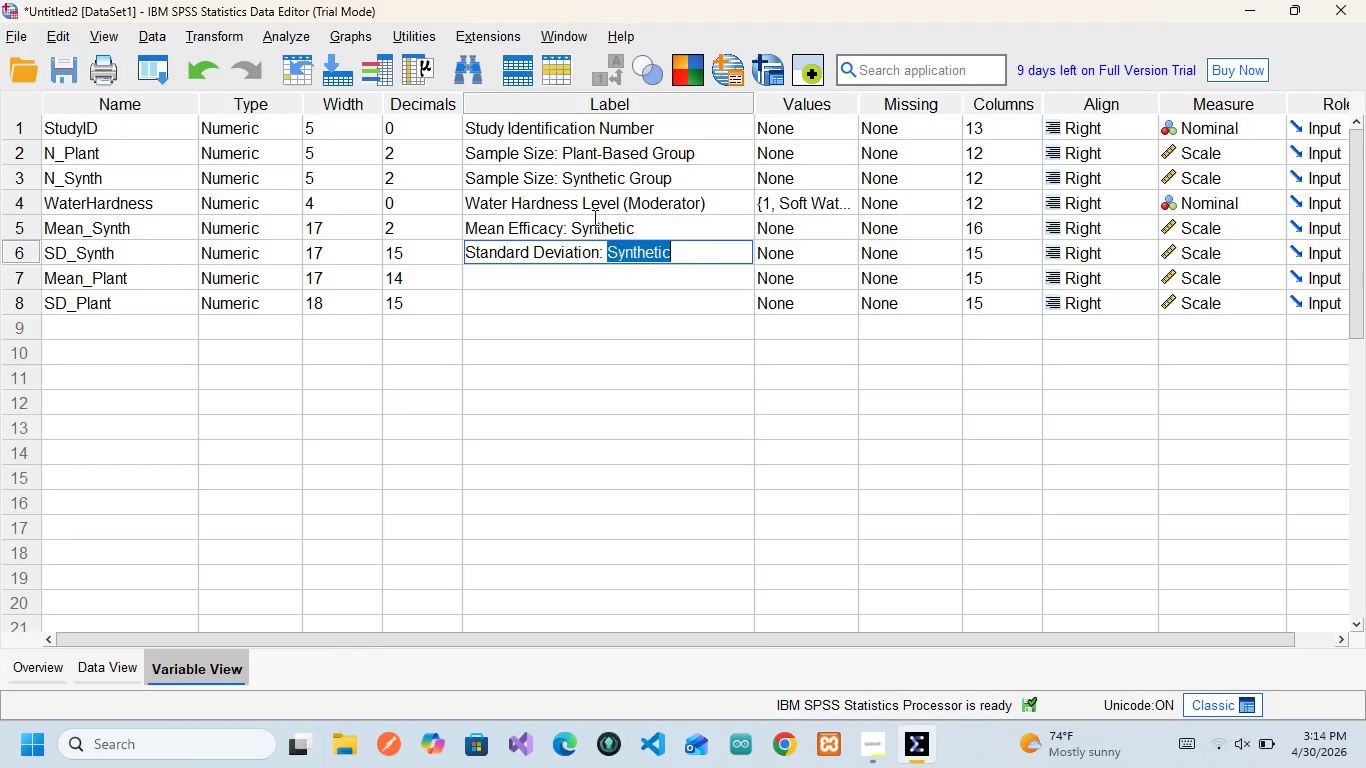 
double_click([593, 217])
 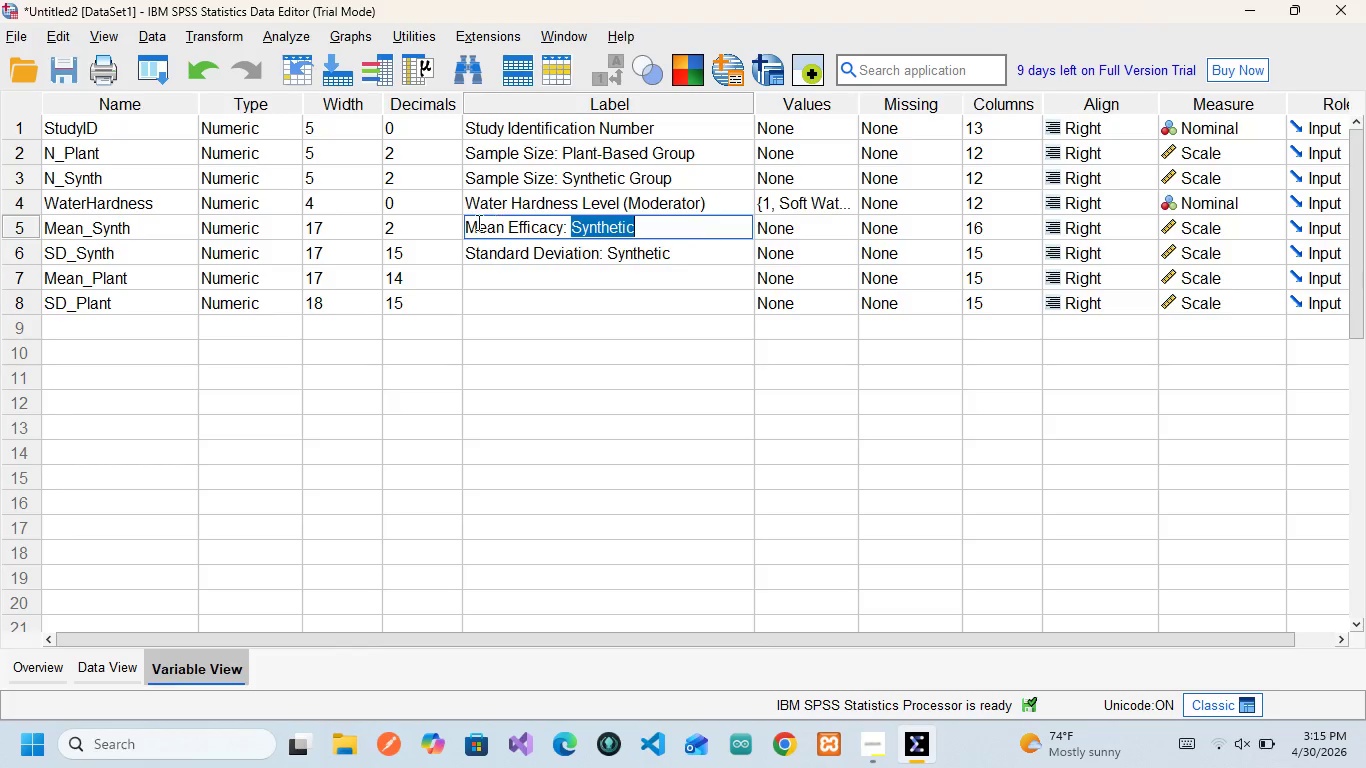 
left_click_drag(start_coordinate=[467, 222], to_coordinate=[561, 238])
 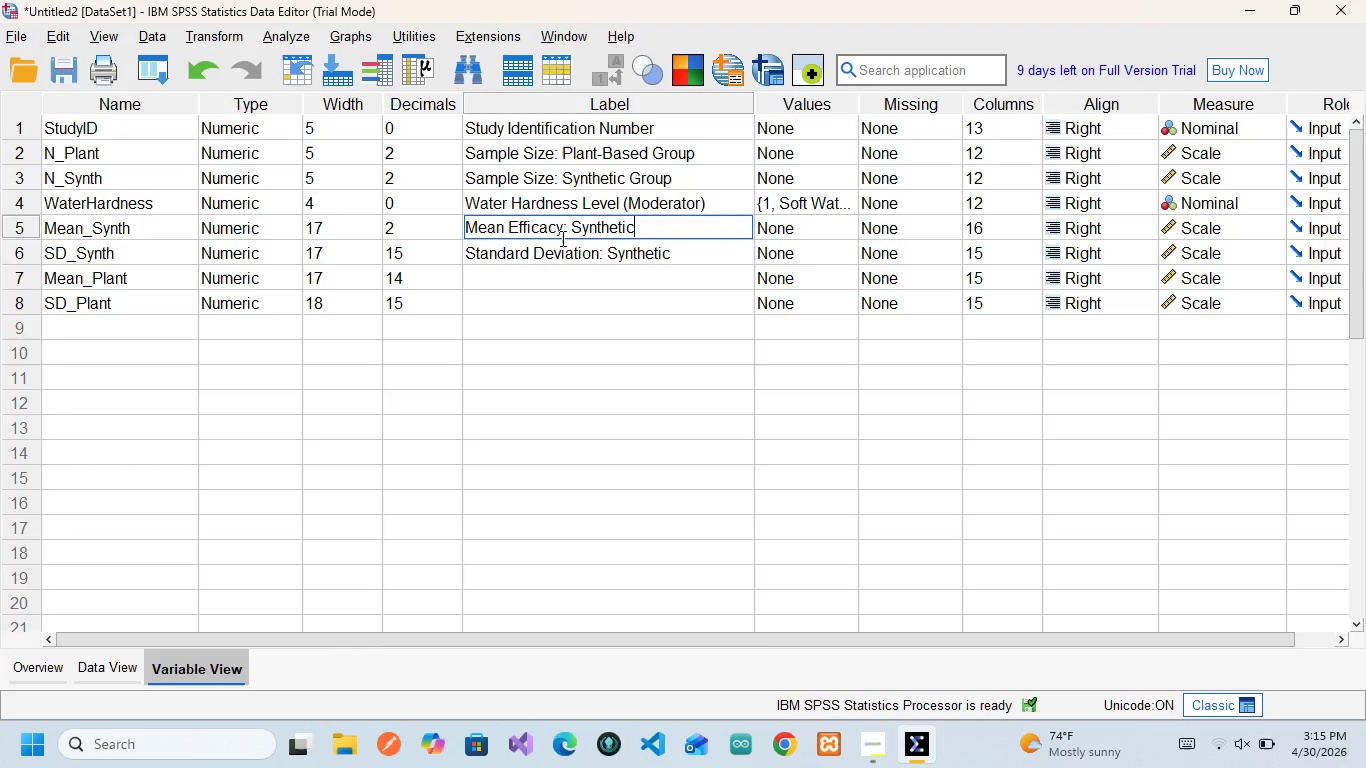 
left_click([561, 238])
 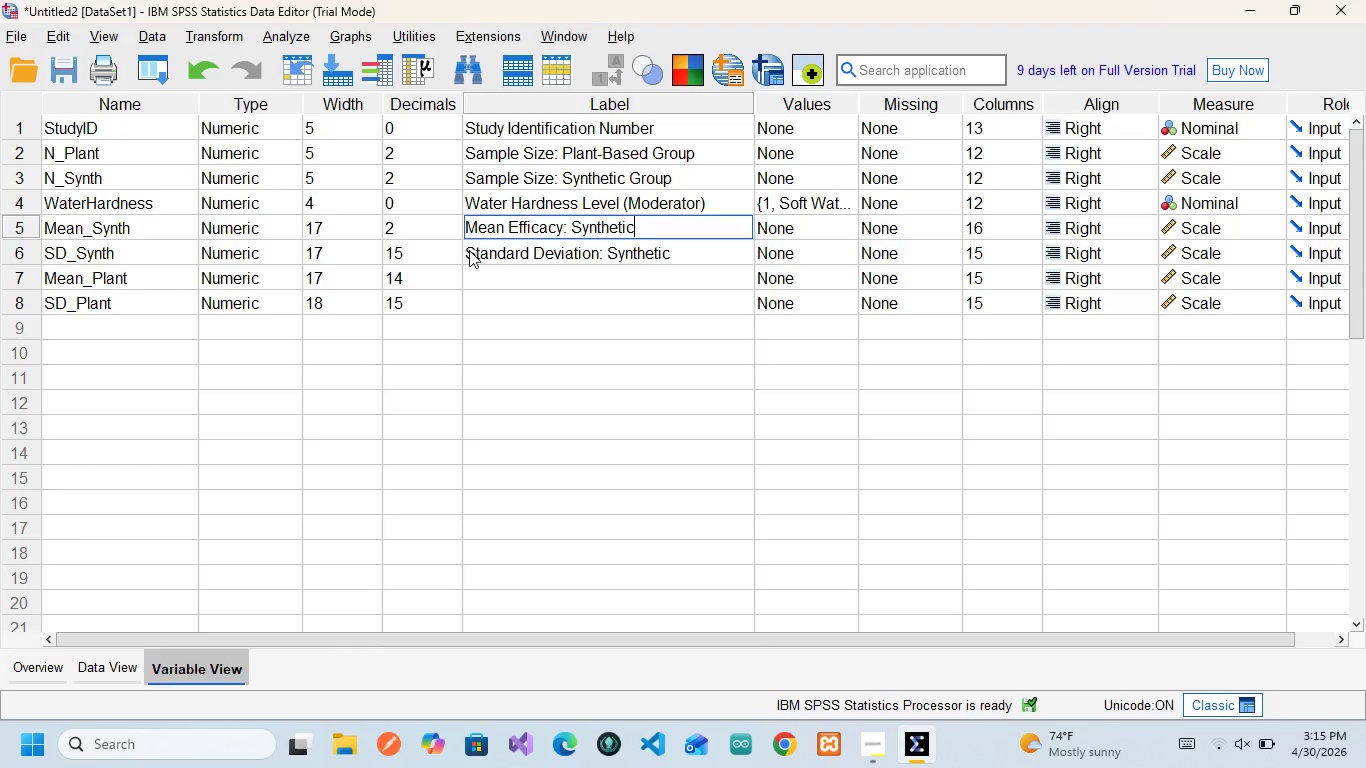 
left_click_drag(start_coordinate=[469, 250], to_coordinate=[600, 256])
 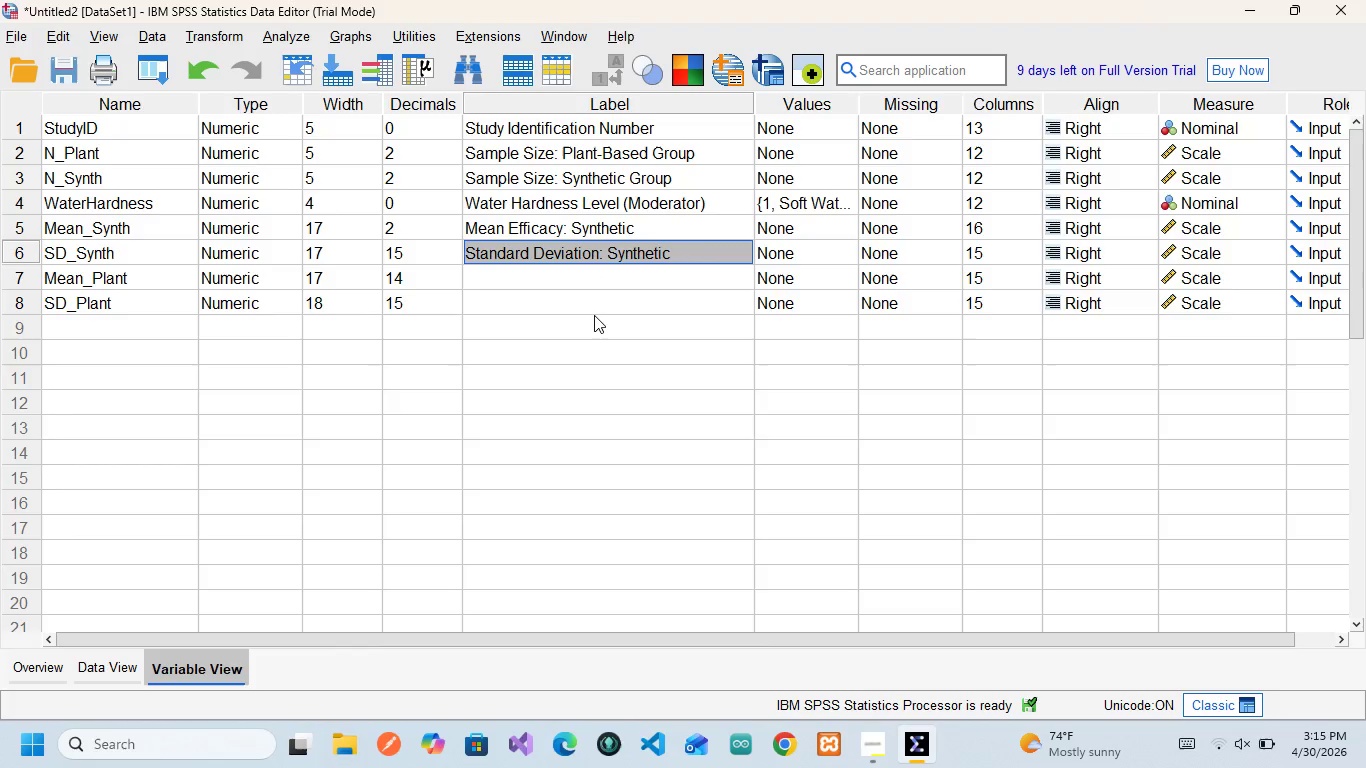 
left_click_drag(start_coordinate=[594, 315], to_coordinate=[594, 322])
 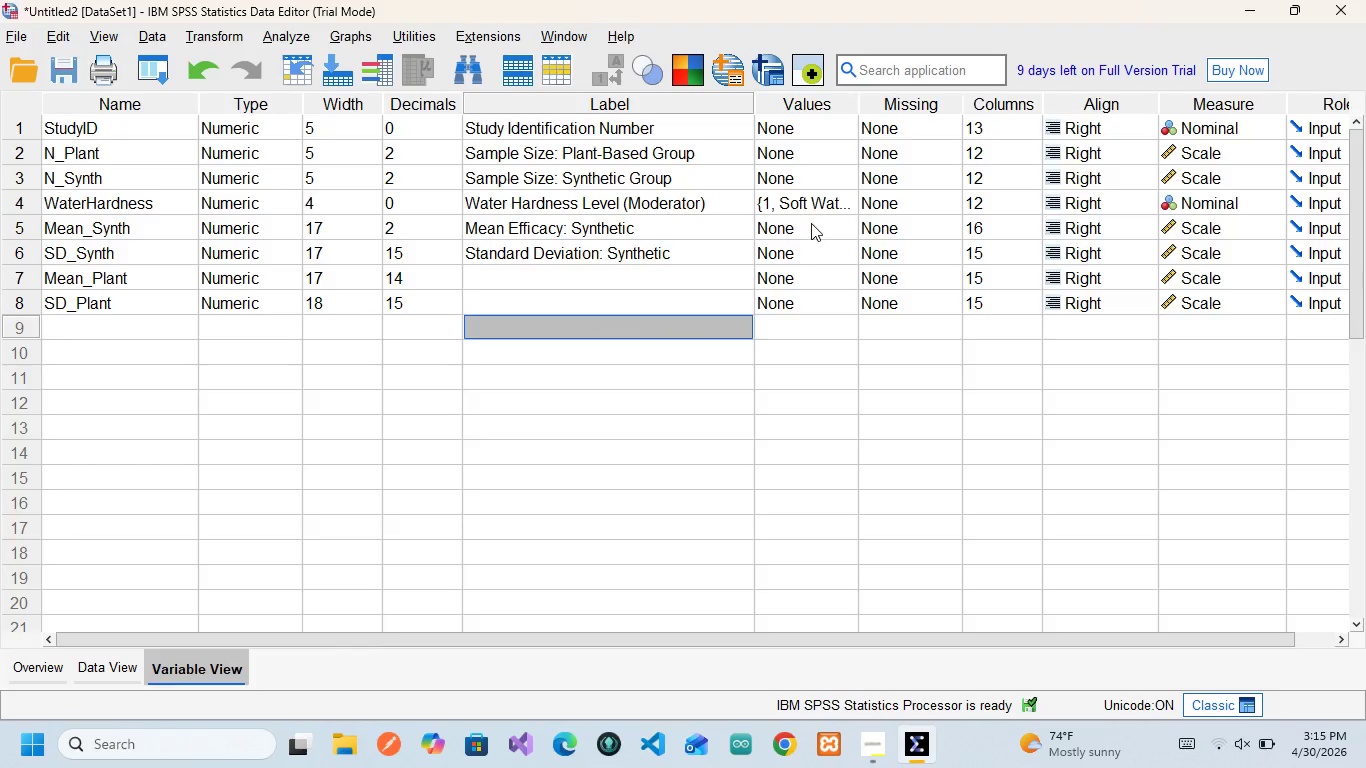 
left_click([811, 222])
 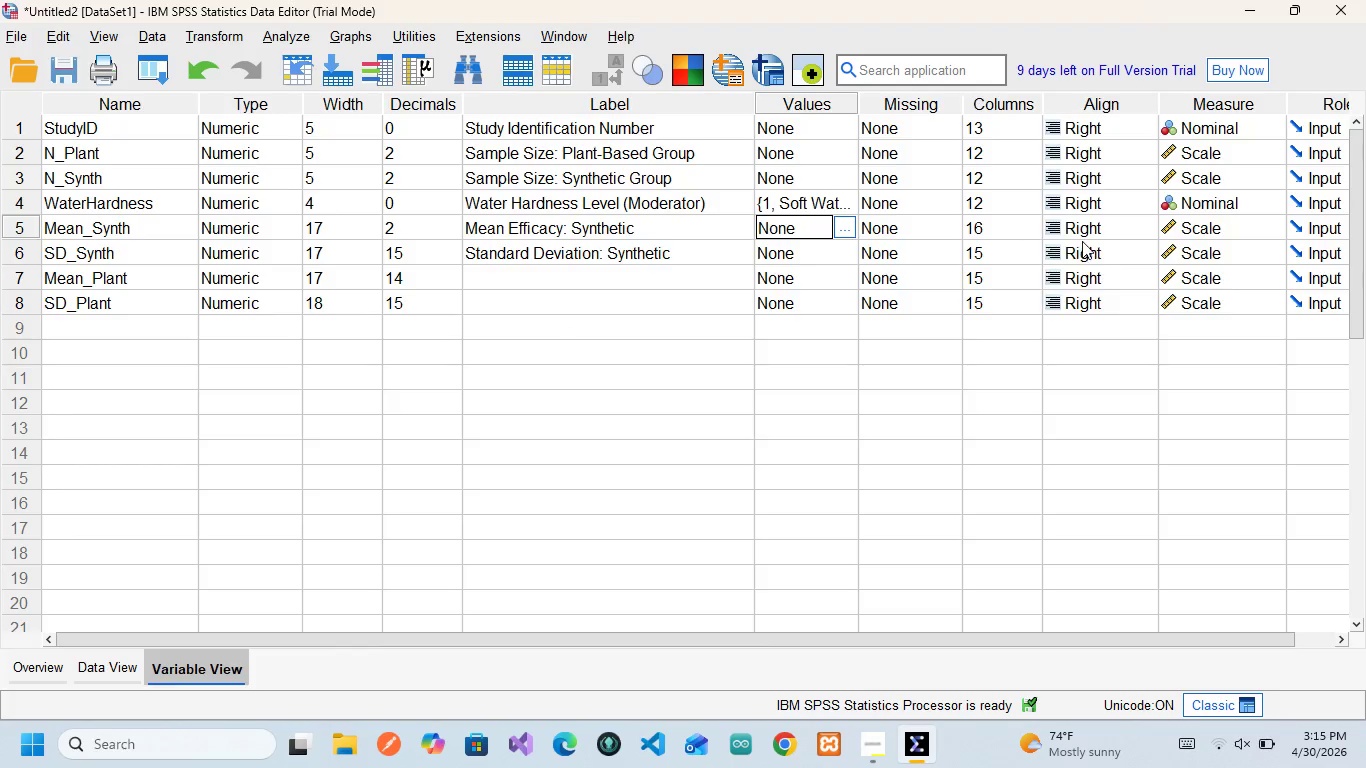 
wait(10.52)
 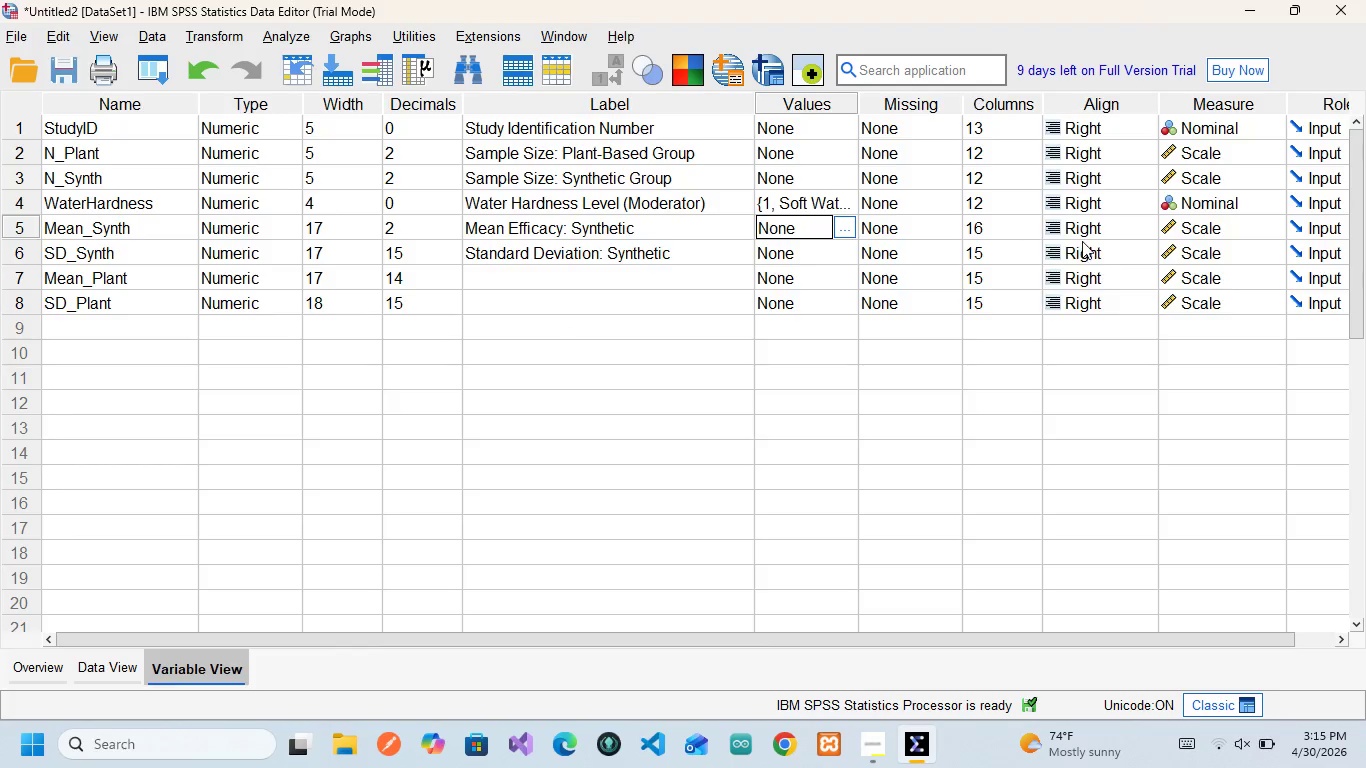 
left_click([127, 252])
 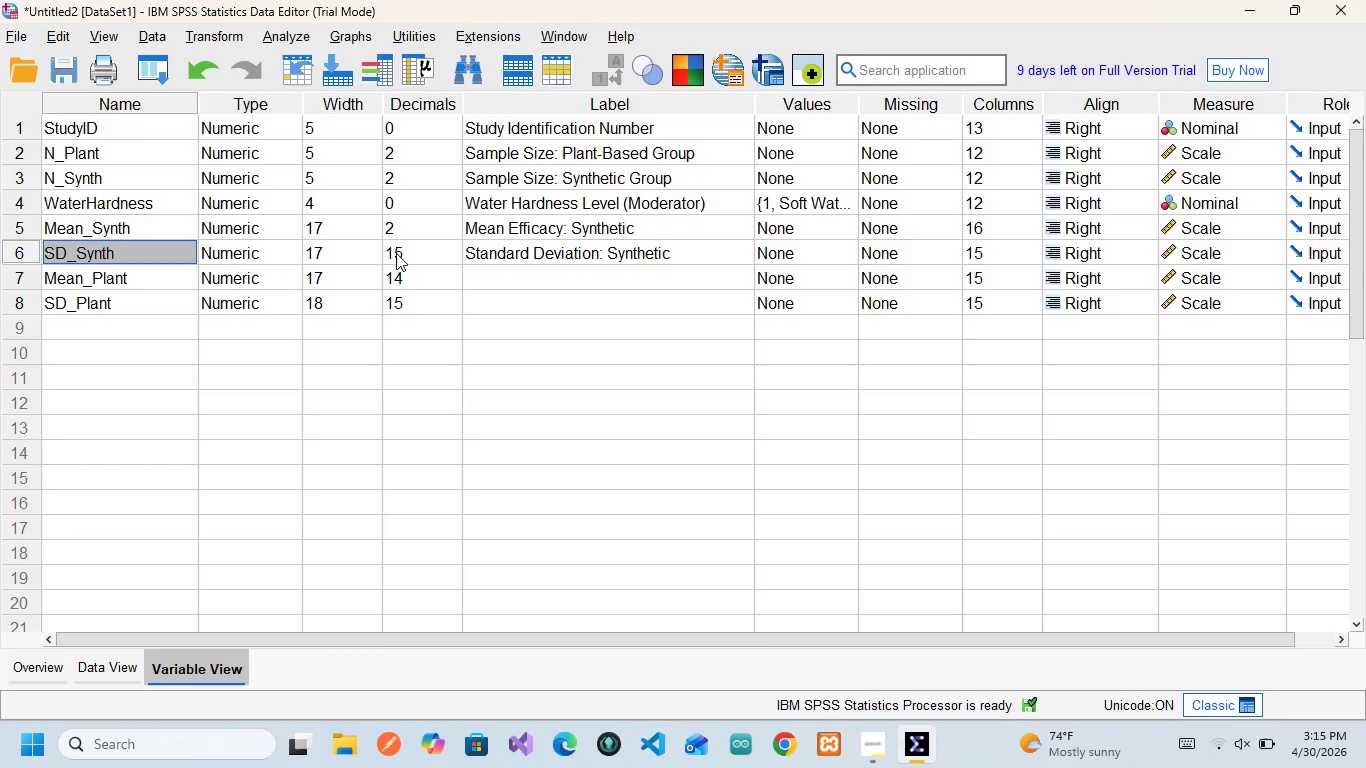 
double_click([396, 253])
 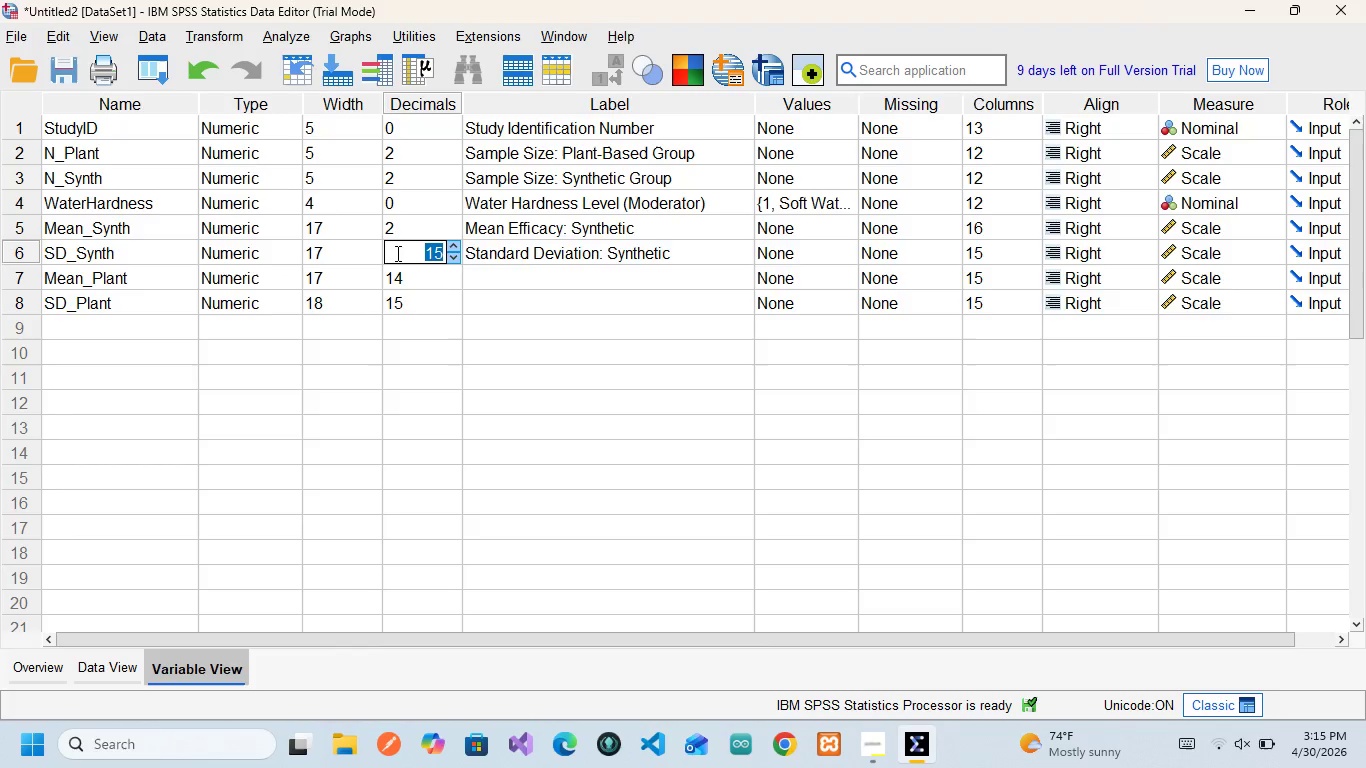 
key(2)
 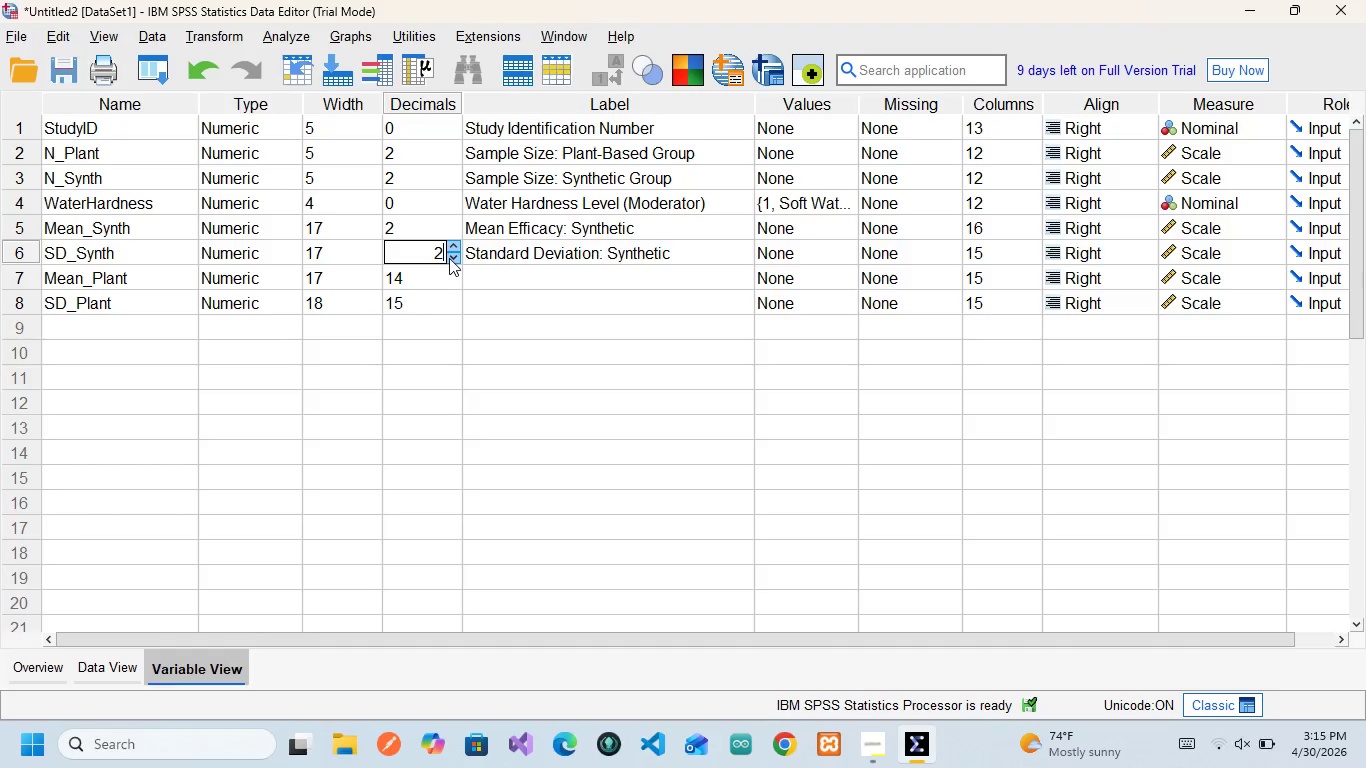 
left_click([535, 264])
 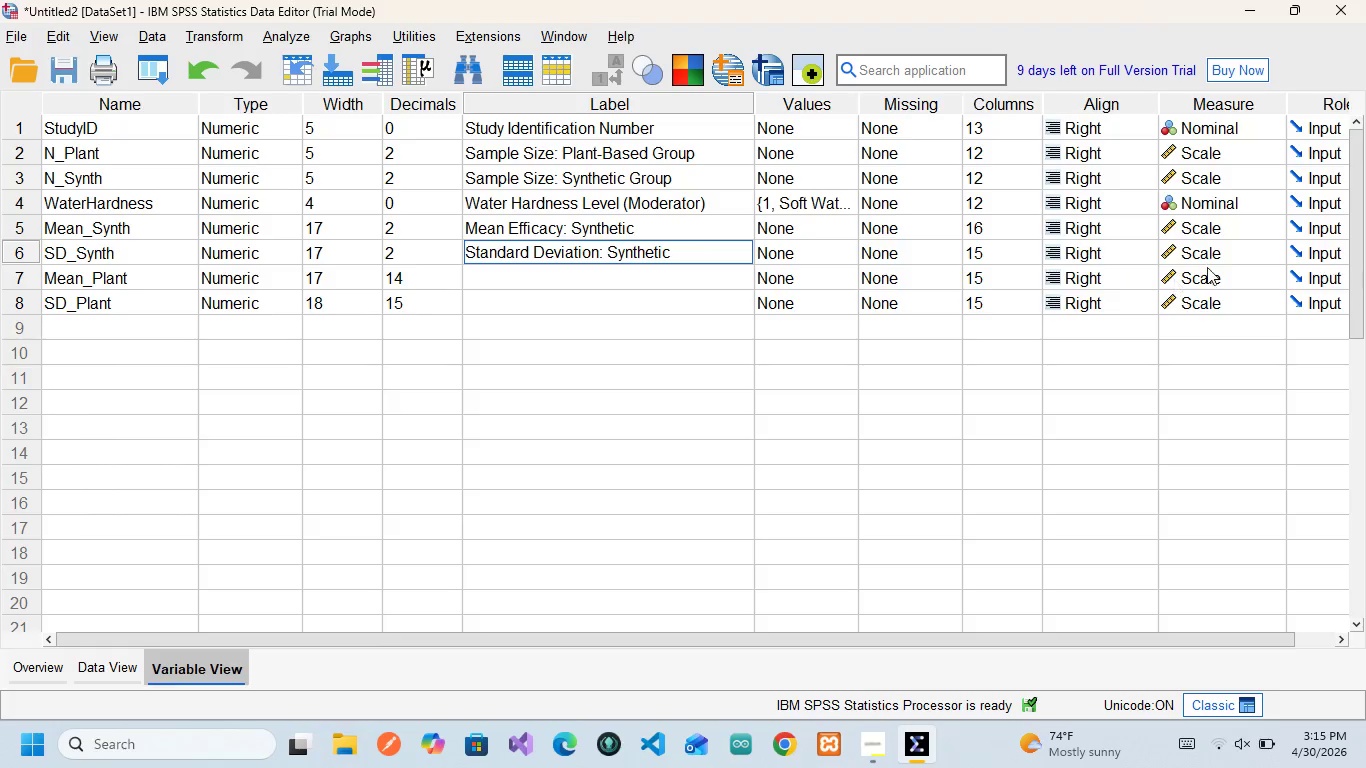 
wait(13.58)
 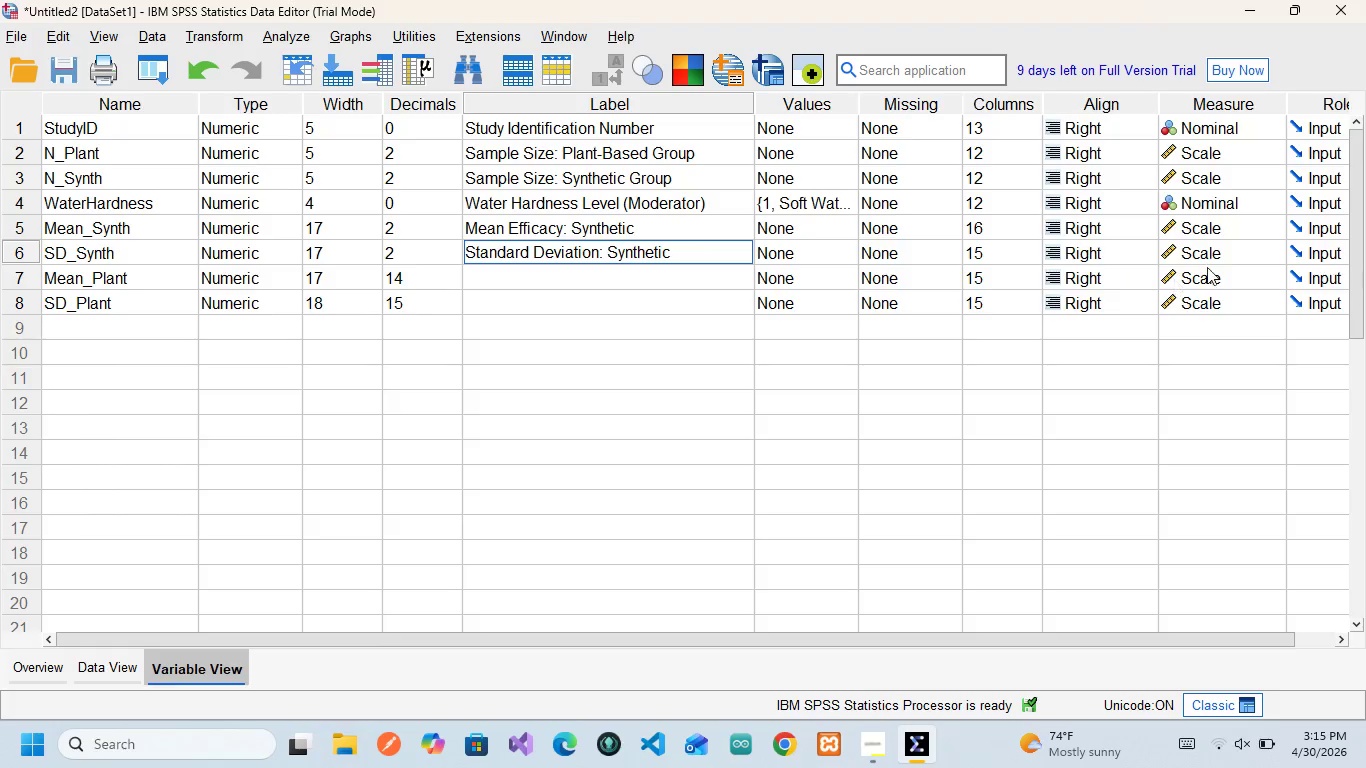 
left_click([111, 279])
 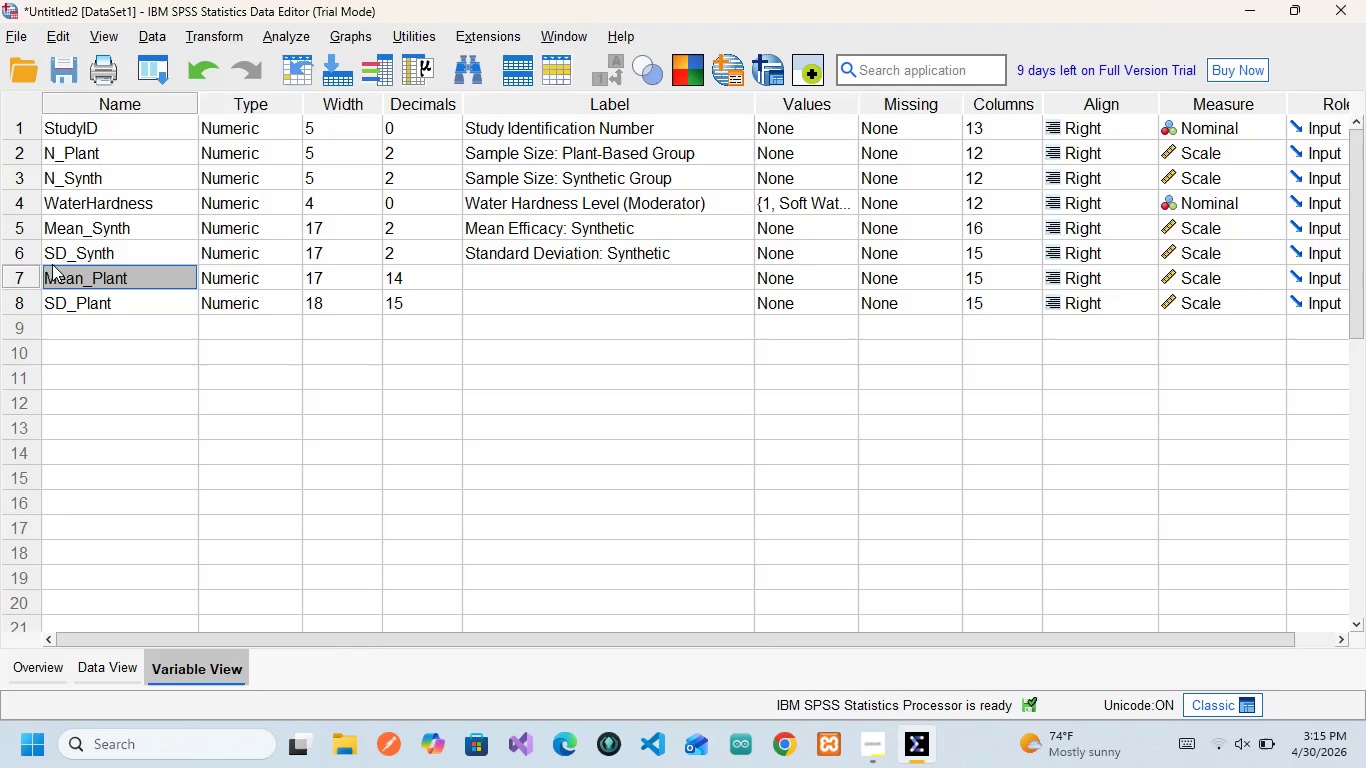 
left_click([50, 272])
 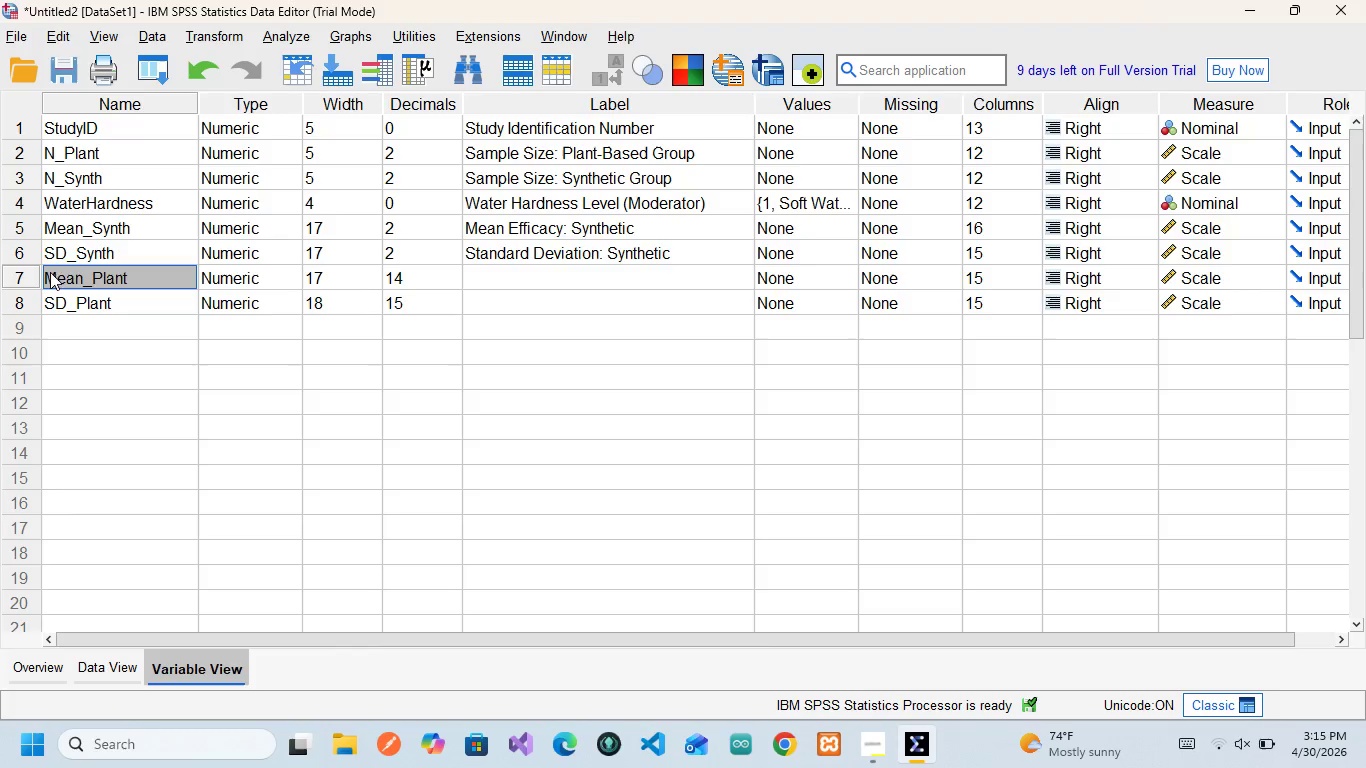 
double_click([50, 272])
 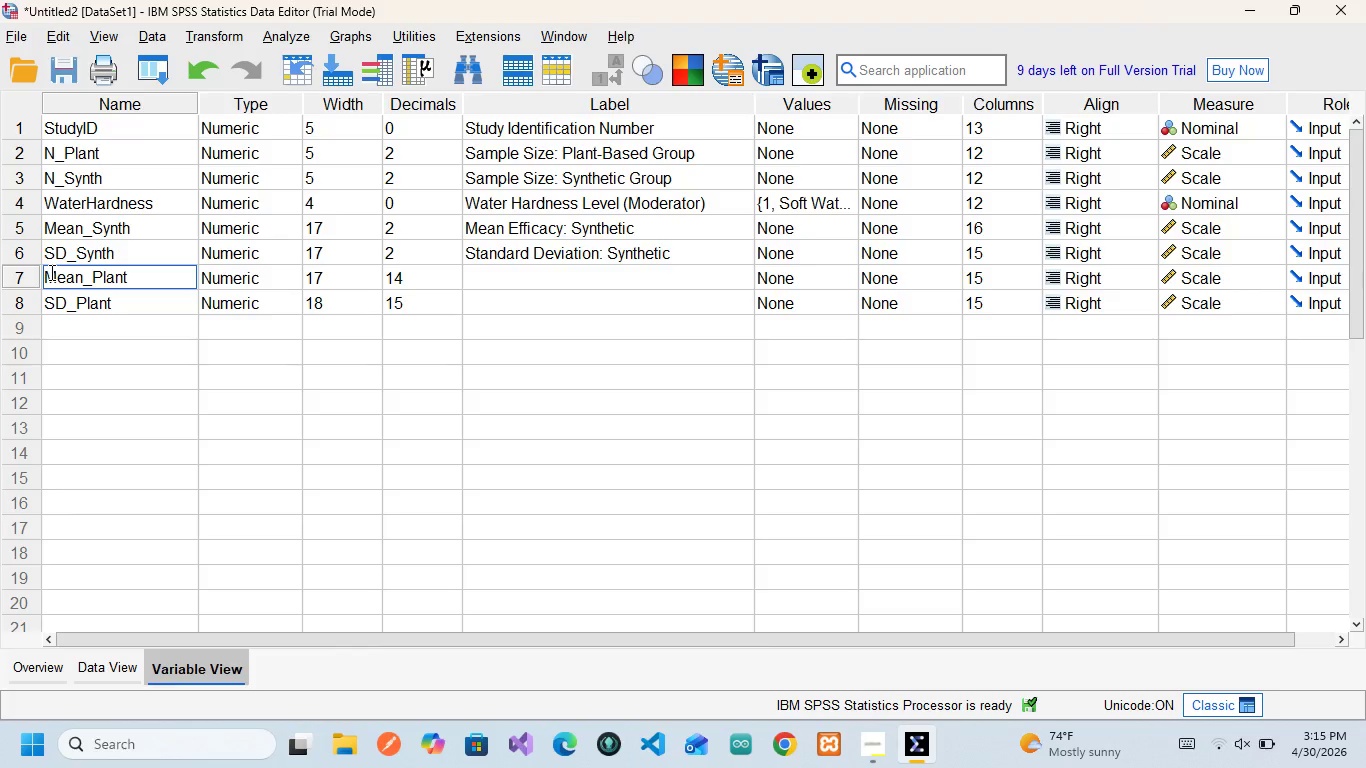 
left_click_drag(start_coordinate=[51, 275], to_coordinate=[51, 281])
 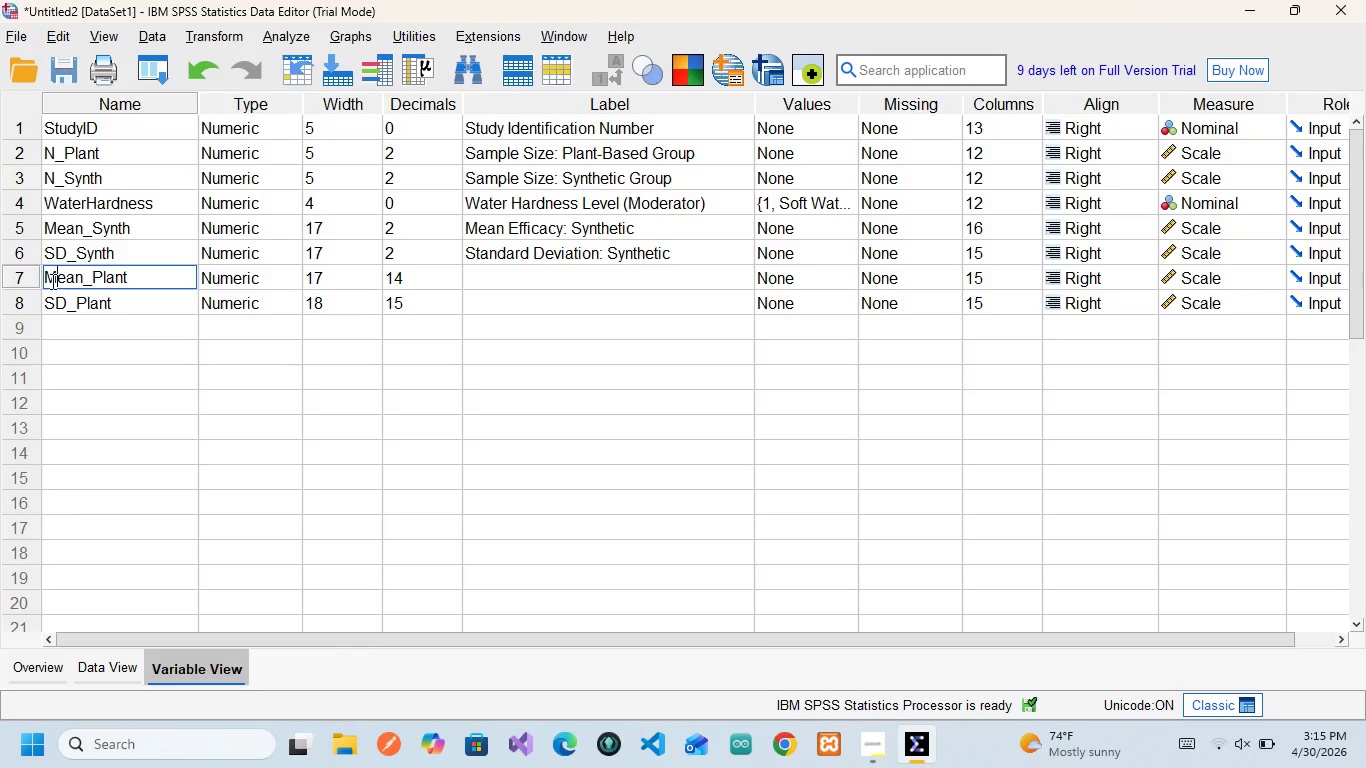 
double_click([51, 281])
 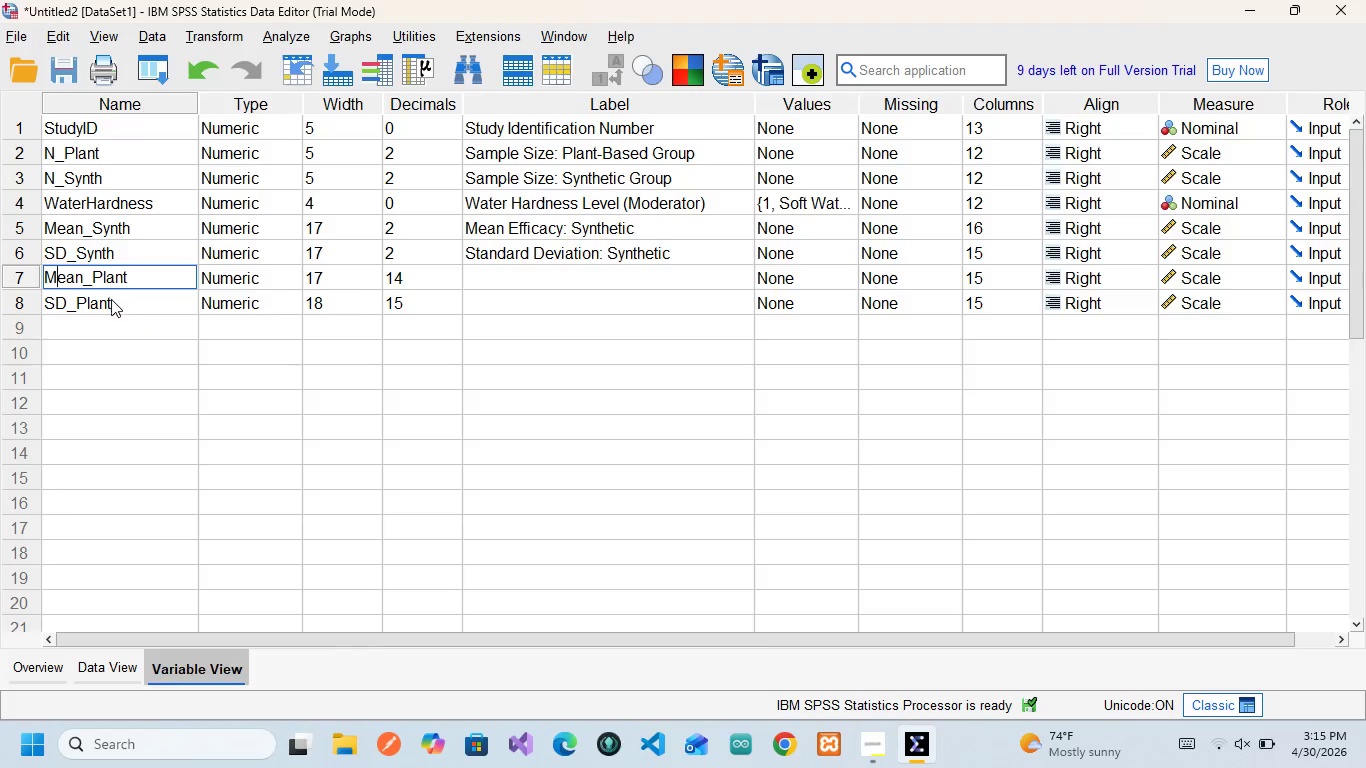 
wait(7.95)
 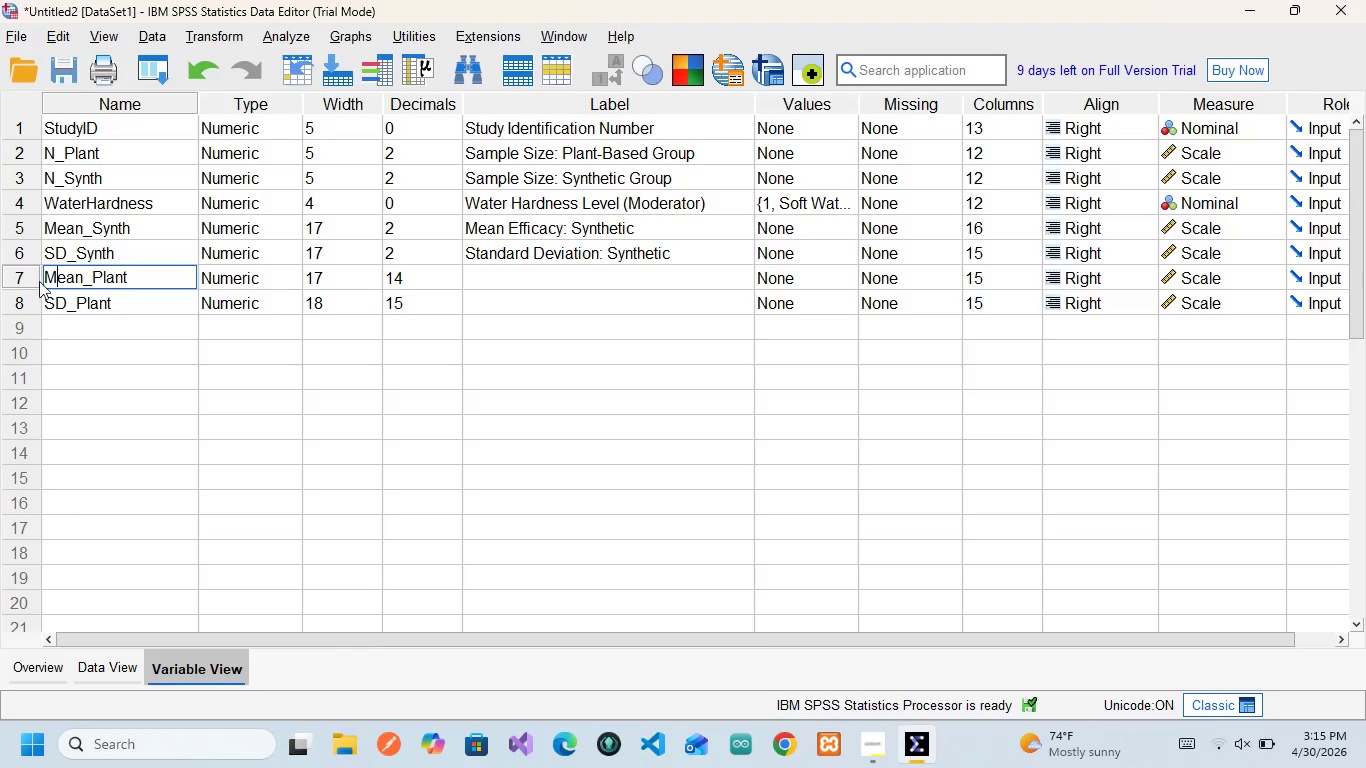 
left_click([261, 284])
 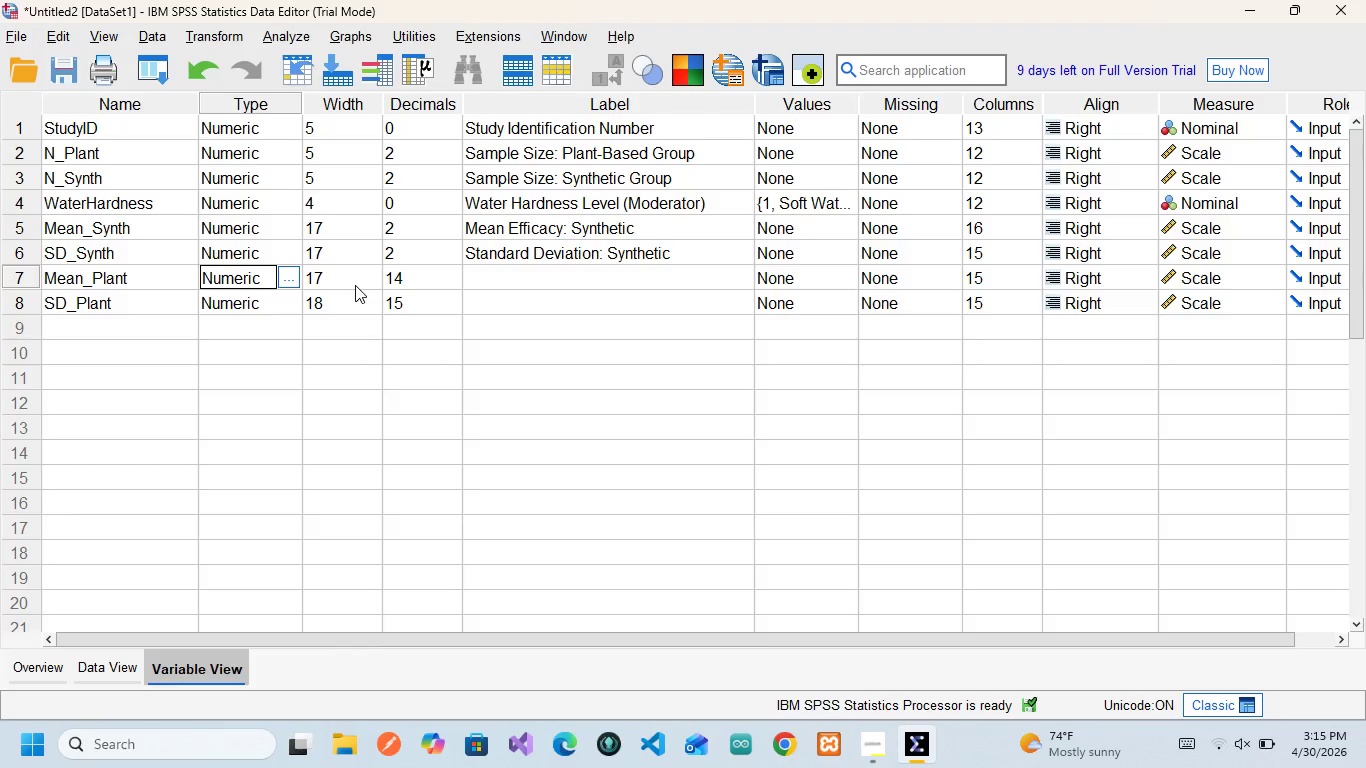 
left_click([355, 285])
 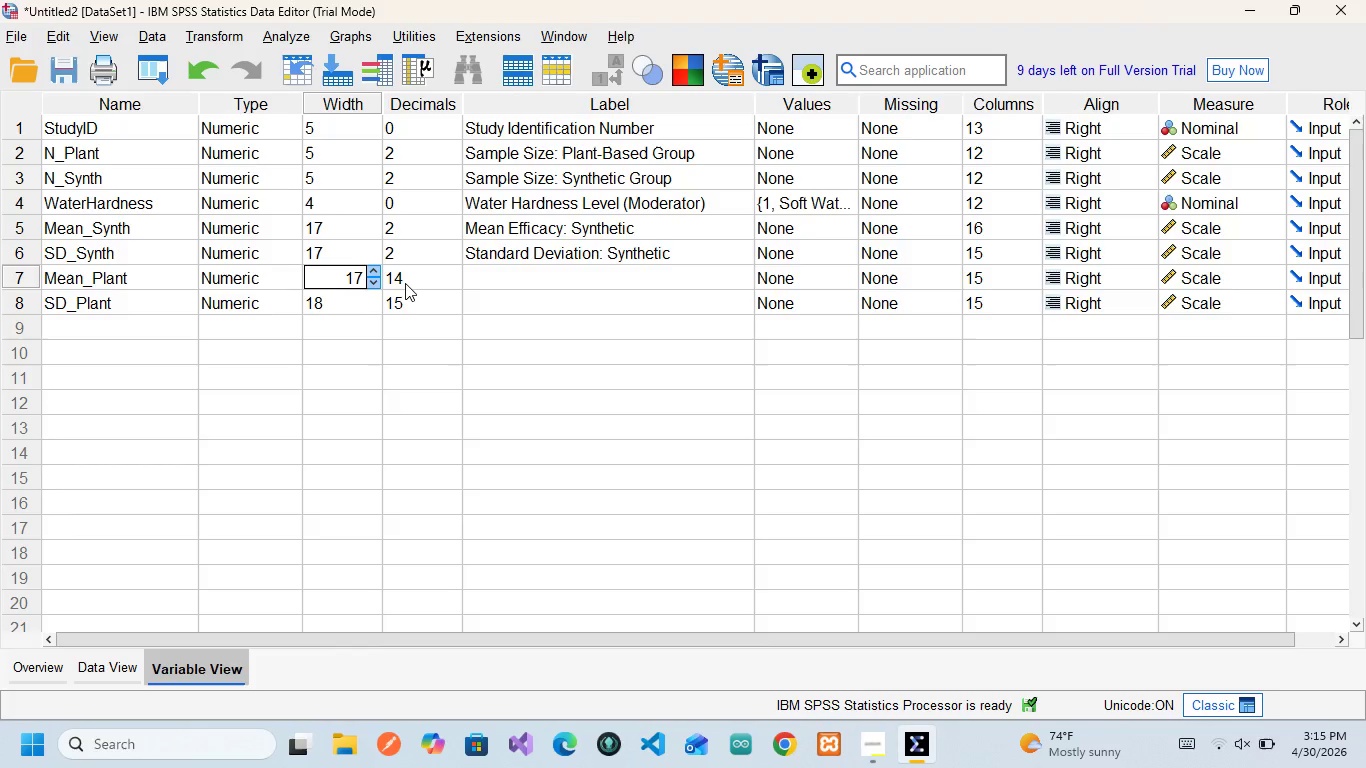 
left_click([405, 283])
 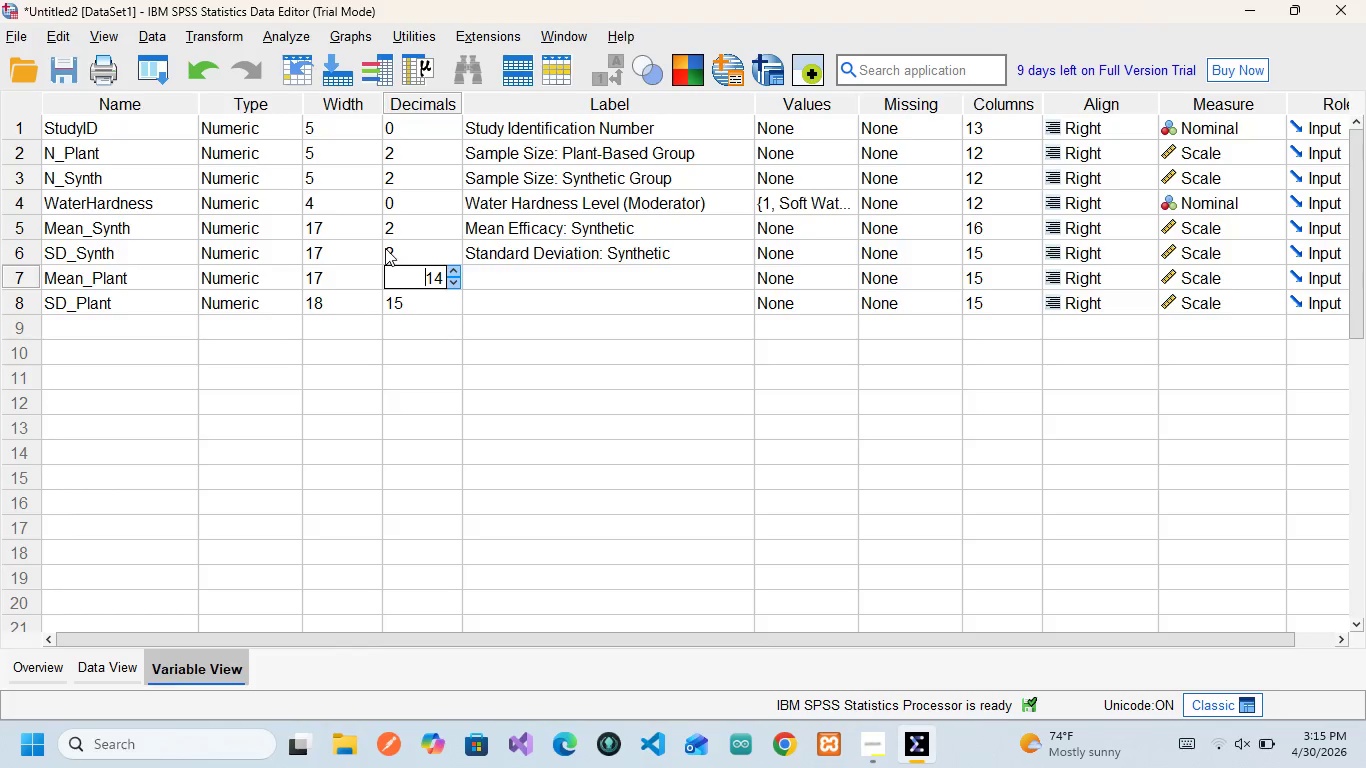 
key(ArrowRight)
 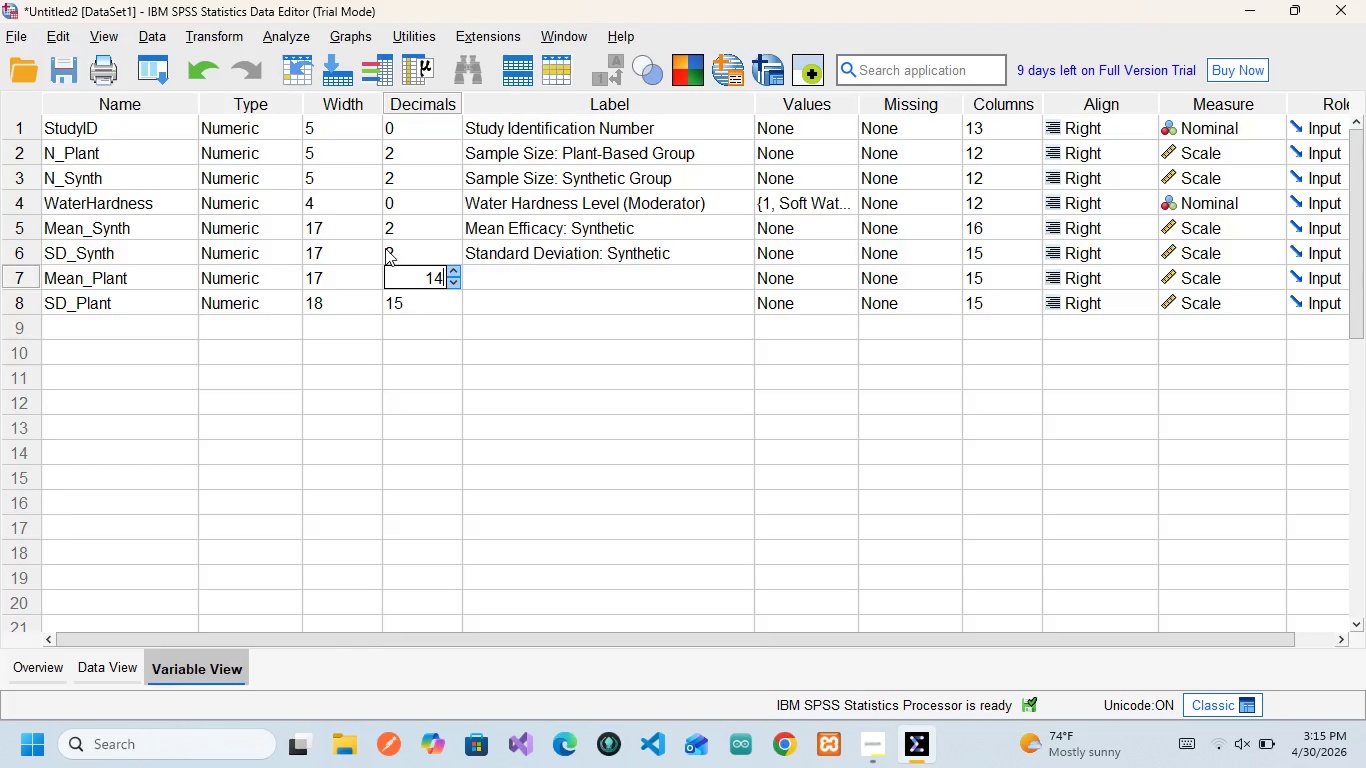 
key(ArrowRight)
 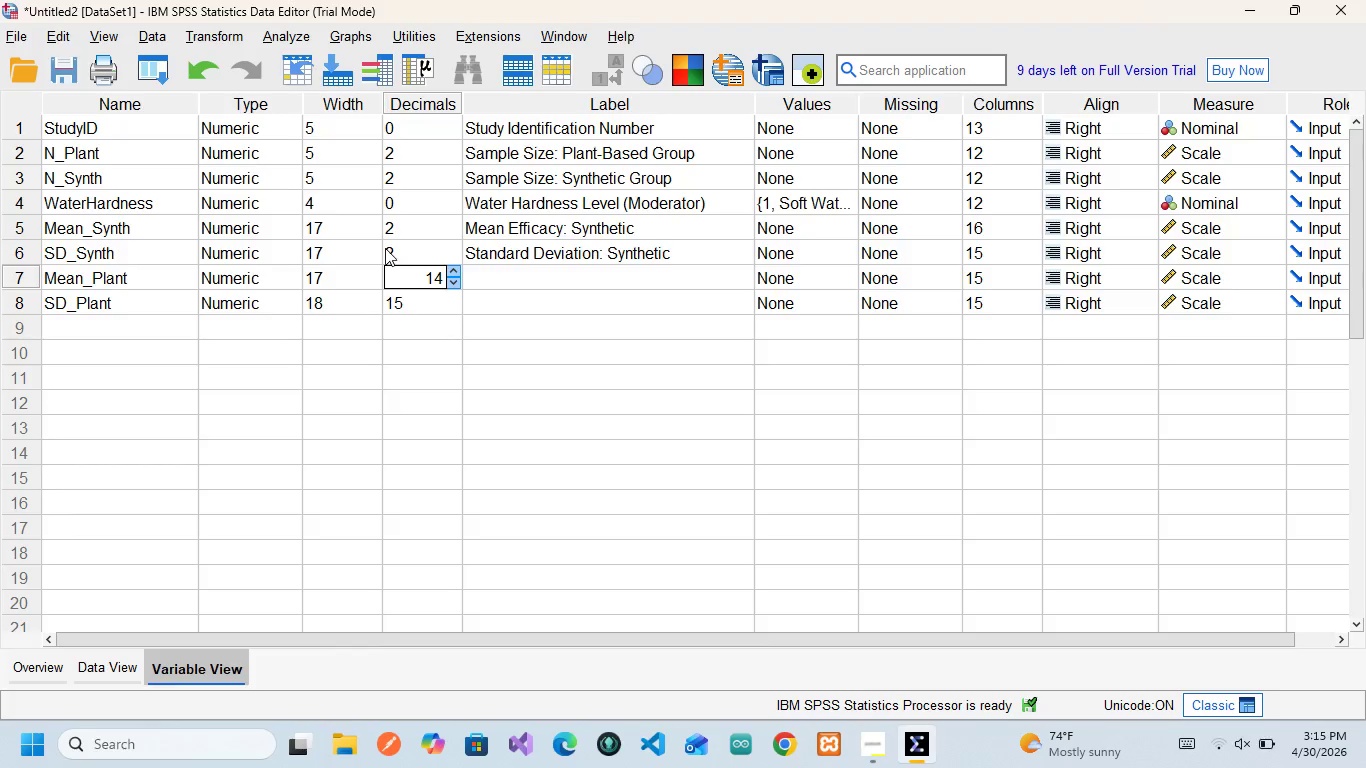 
key(Backspace)
 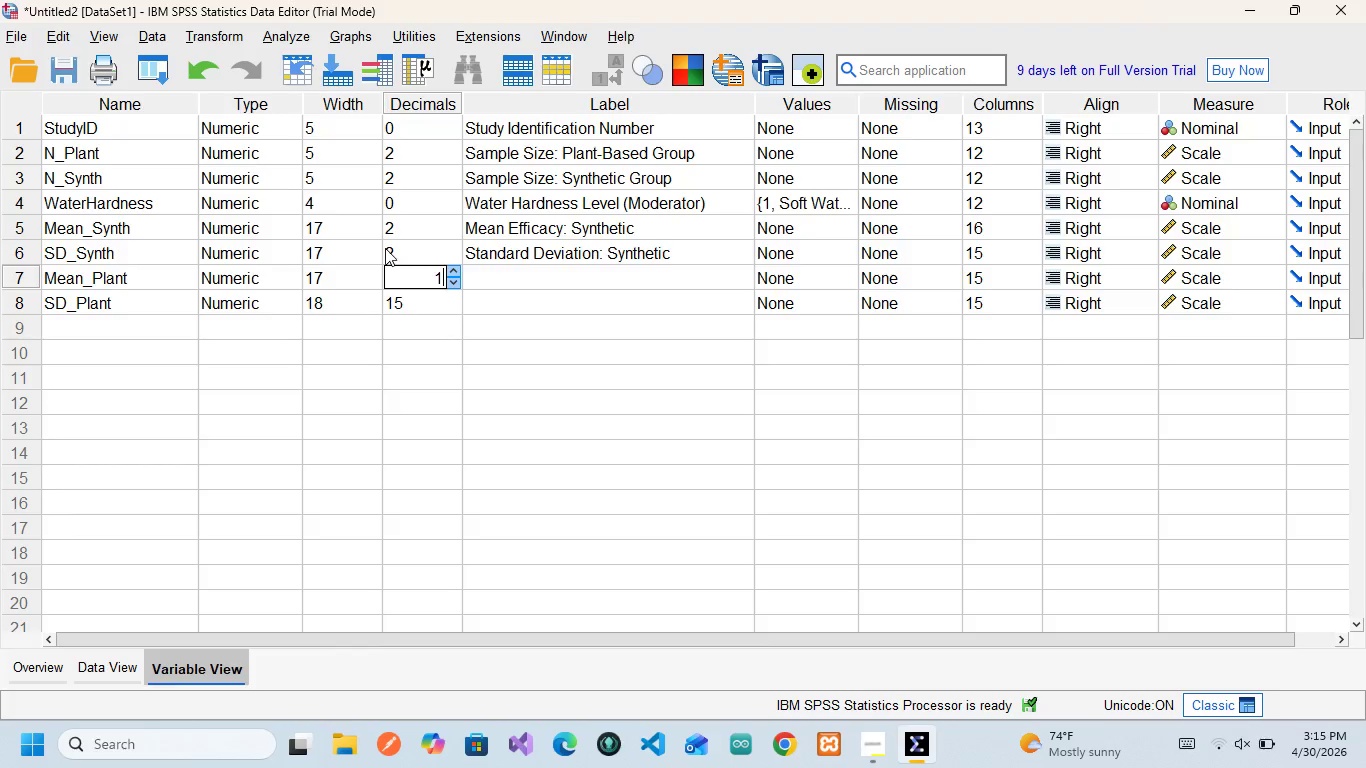 
key(Backspace)
 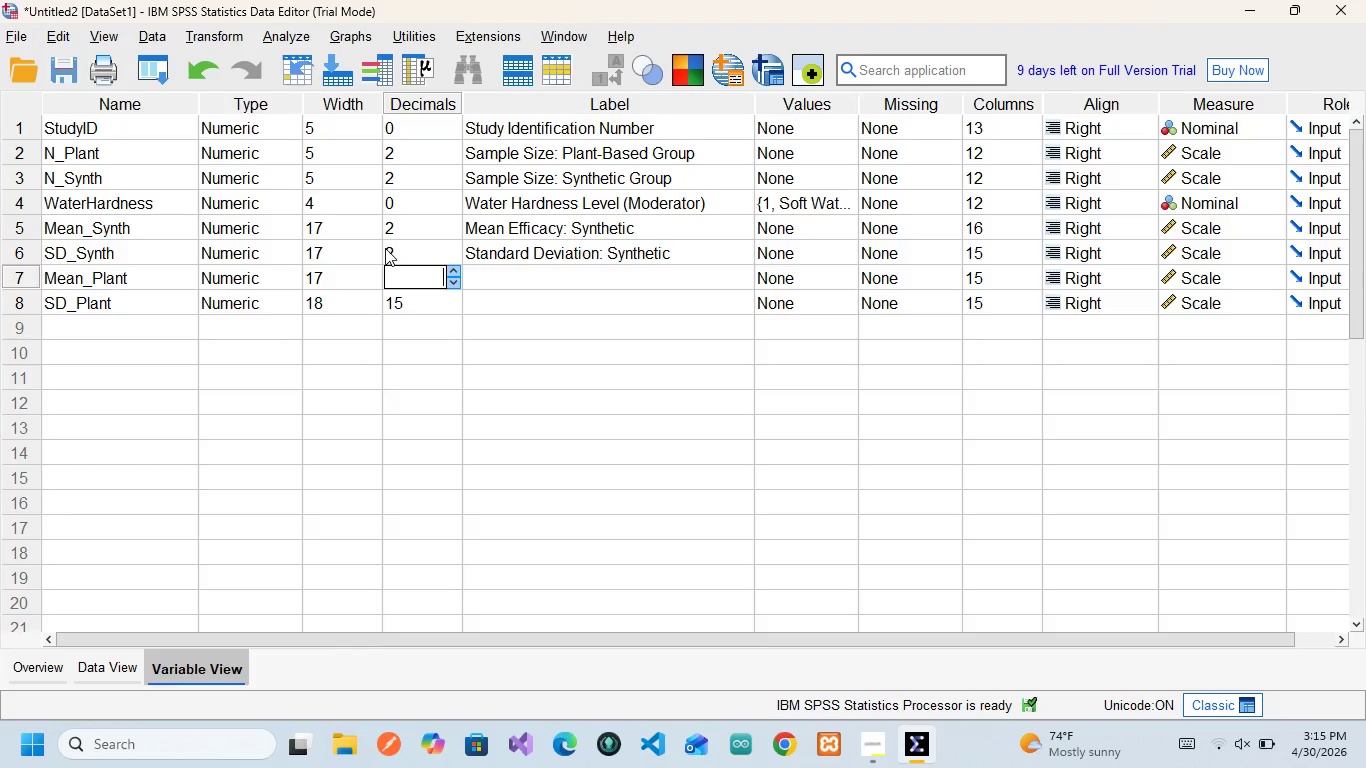 
key(2)
 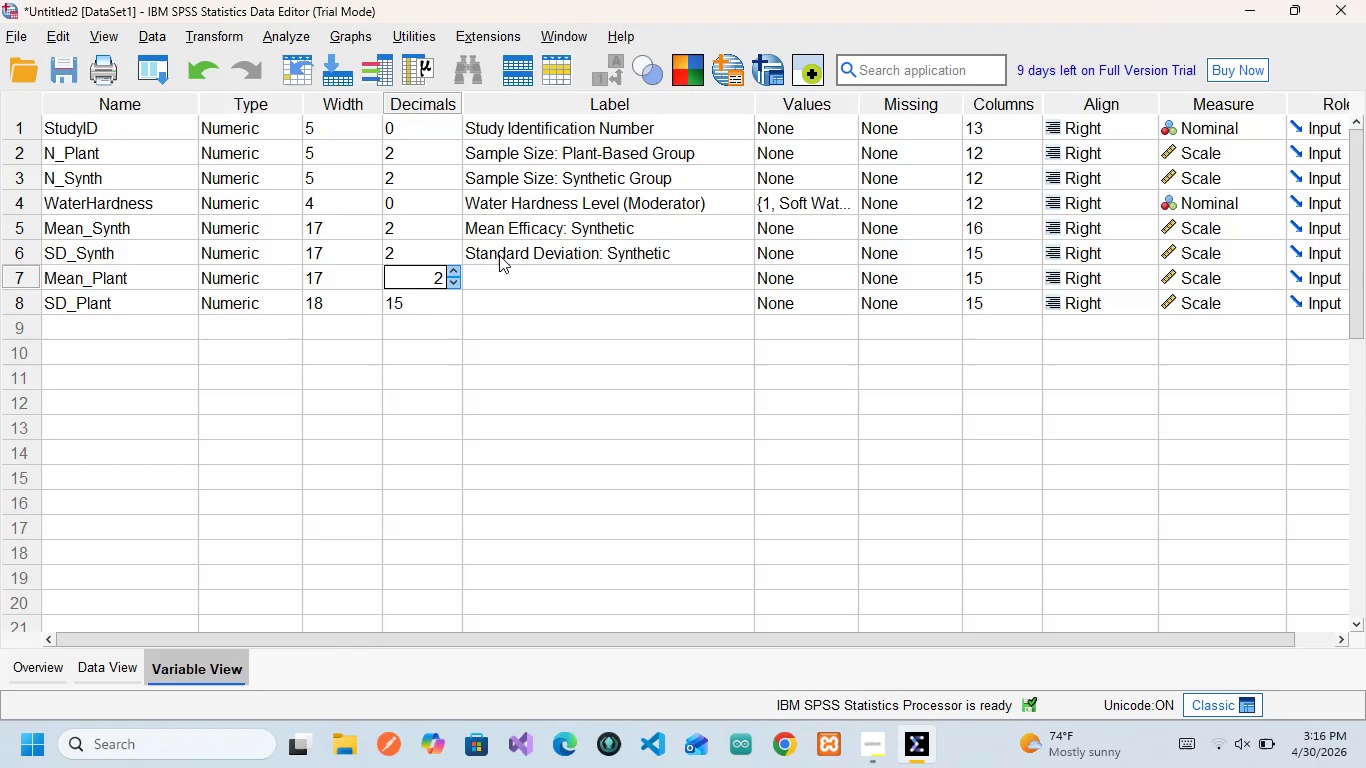 
wait(9.55)
 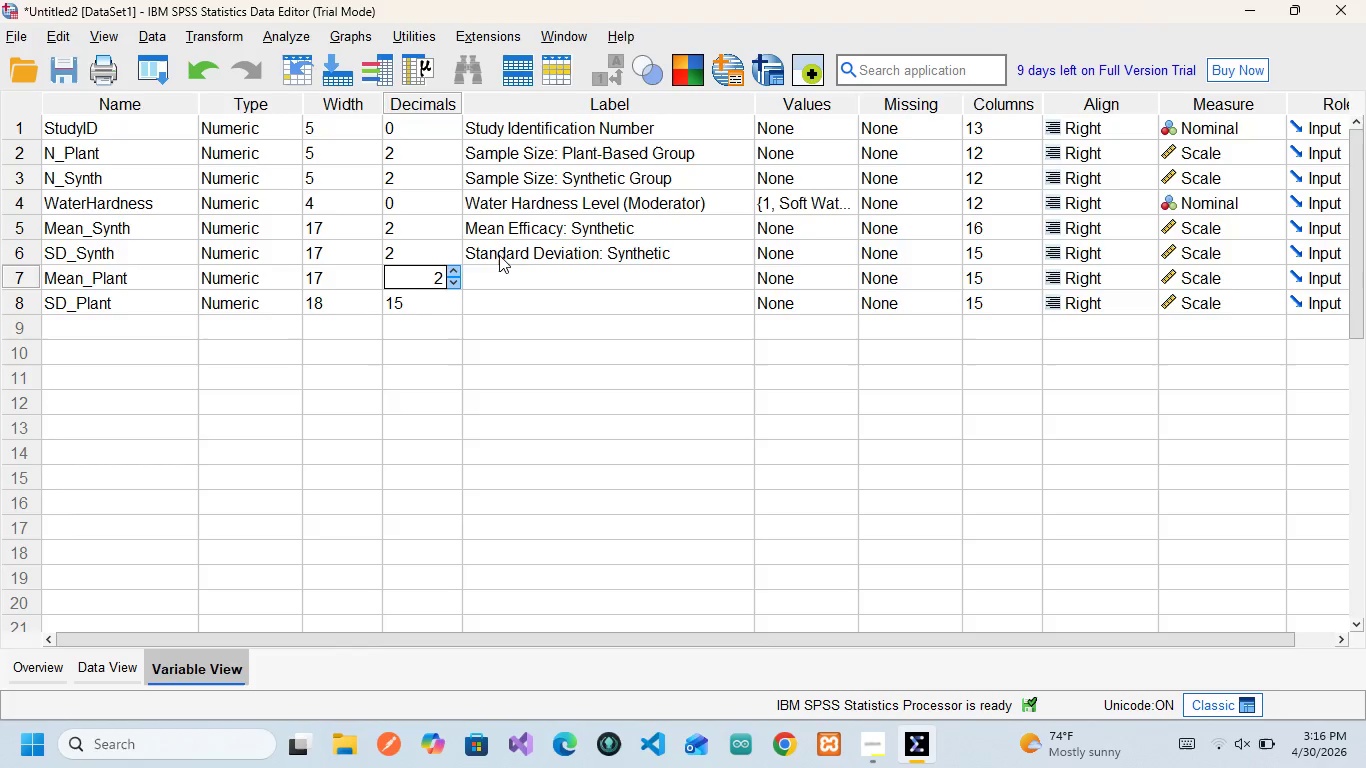 
left_click([576, 283])
 